 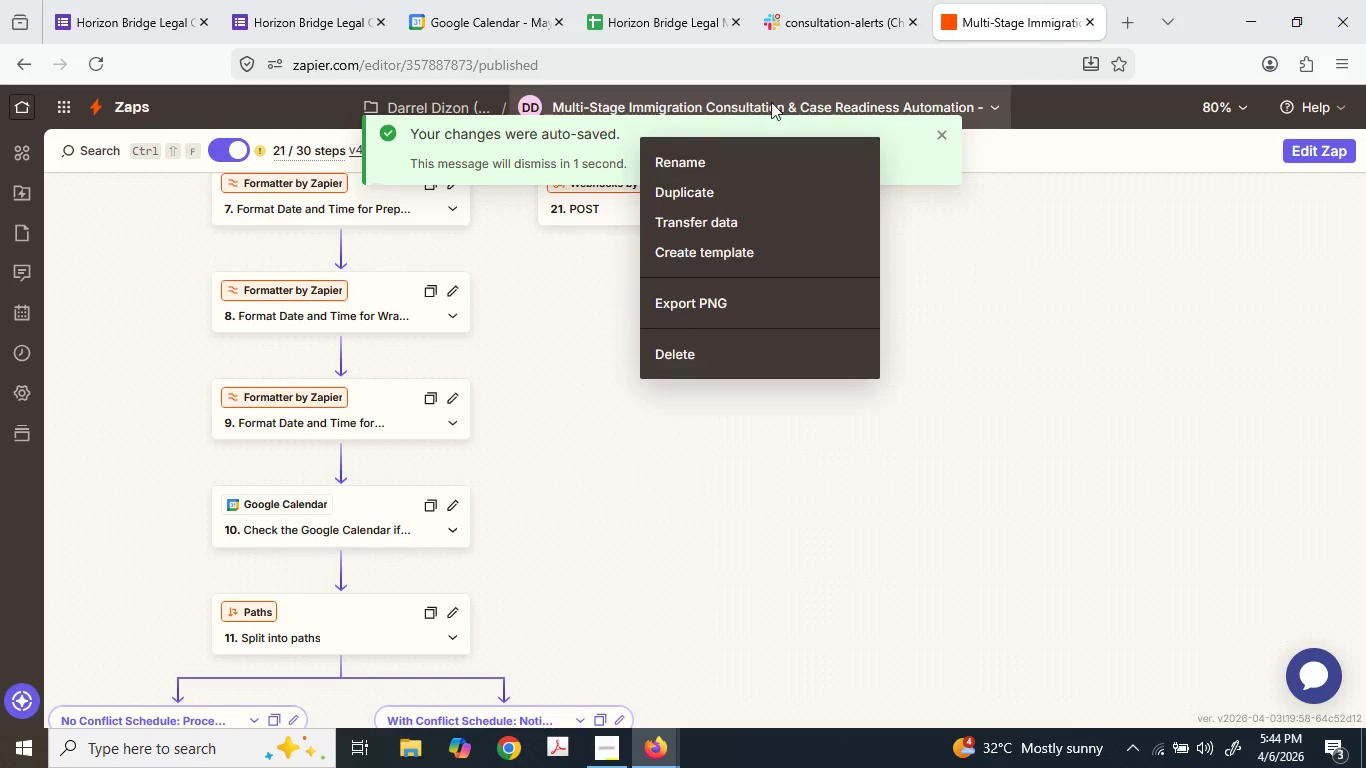 
left_click([772, 154])
 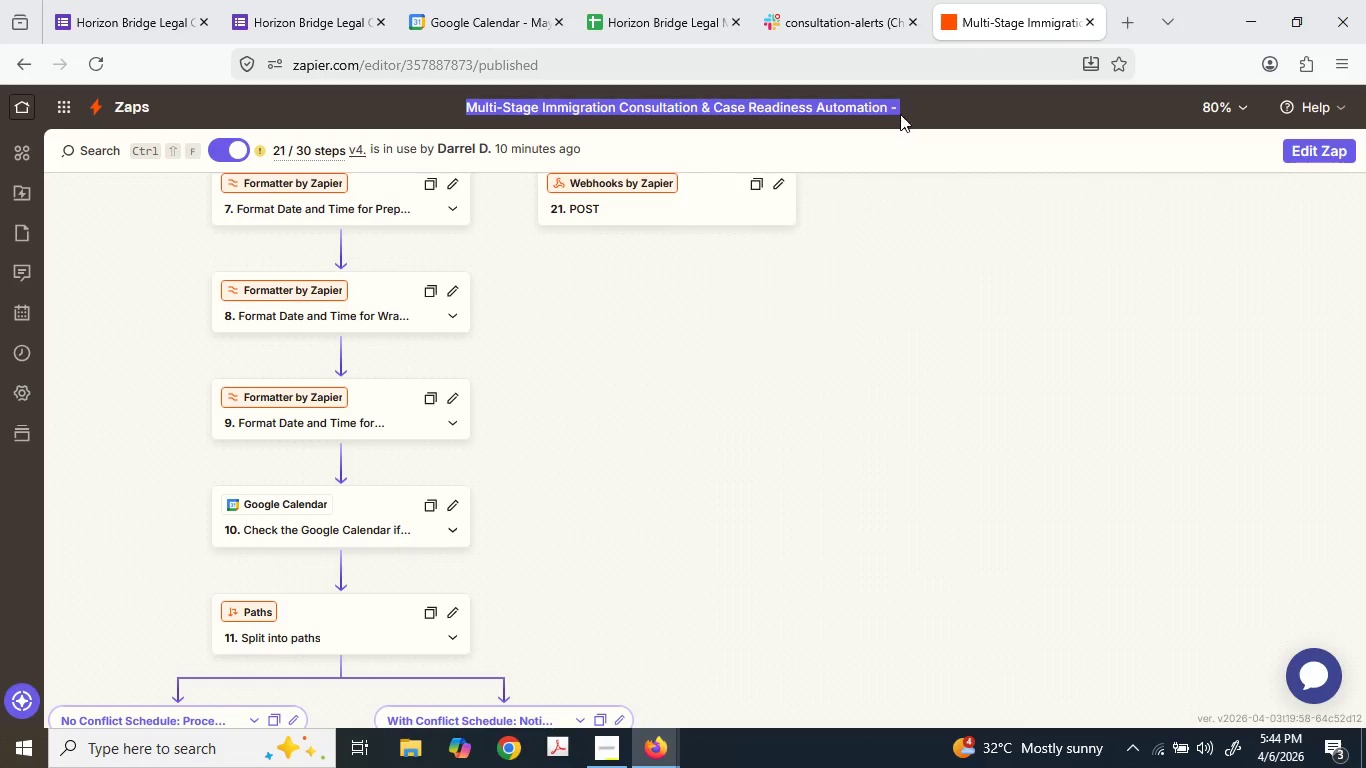 
left_click([900, 113])
 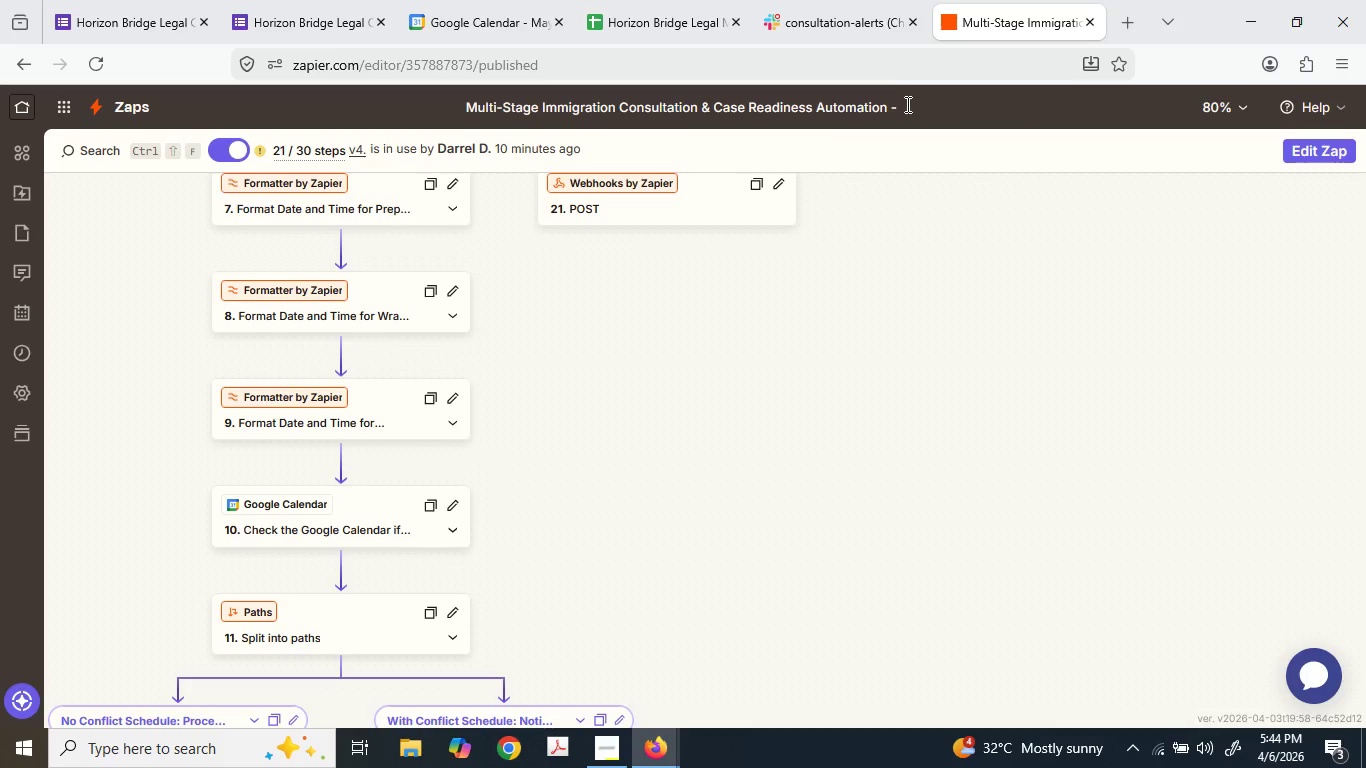 
type(NORM)
 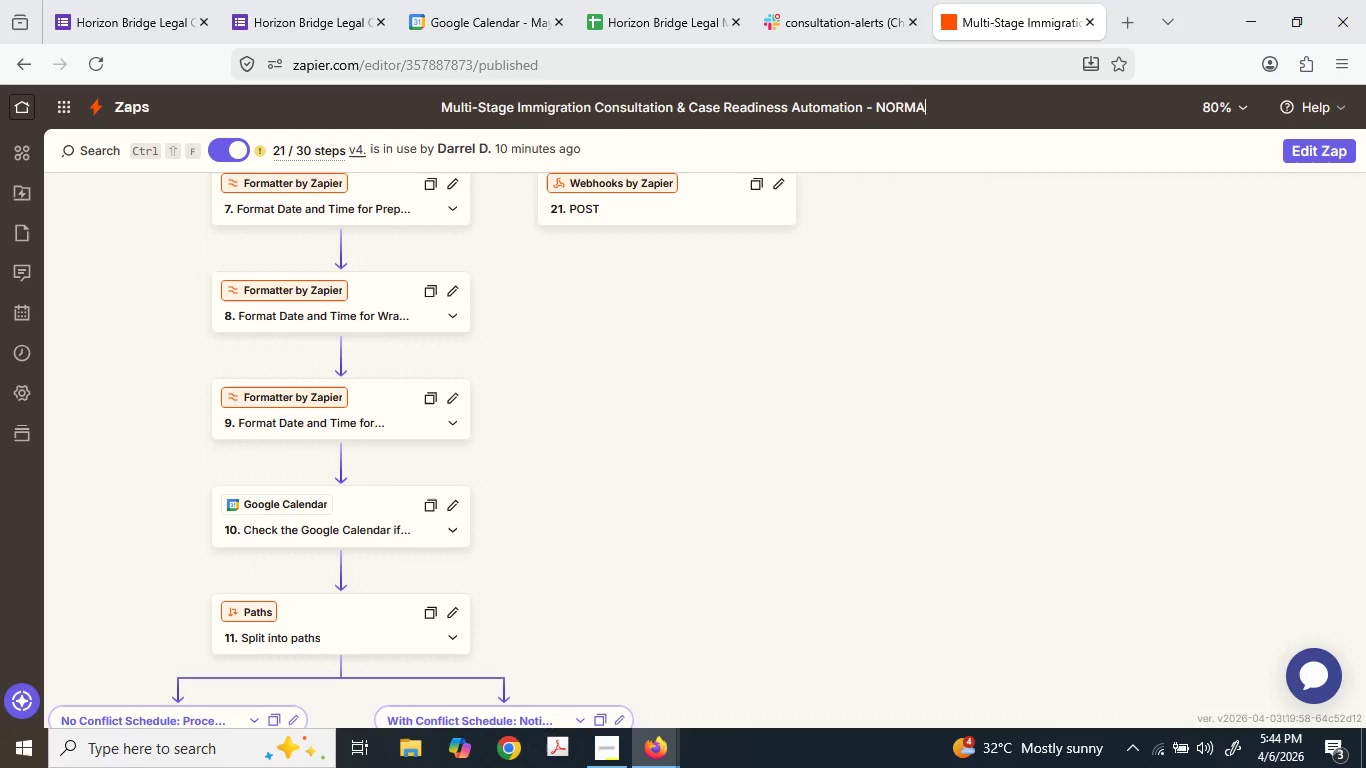 
type(AL)
key(Backspace)
key(Backspace)
key(Backspace)
key(Backspace)
key(Backspace)
 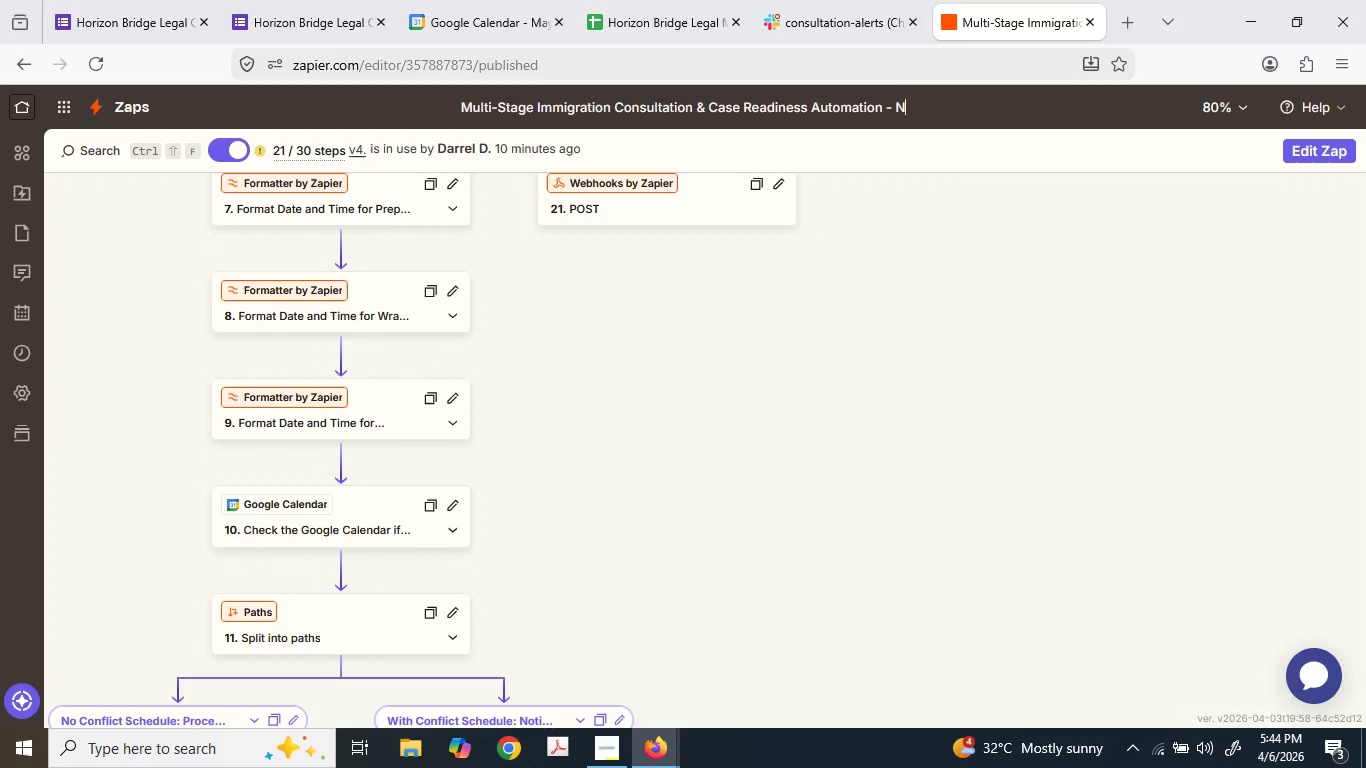 
type(ormal Mode)
 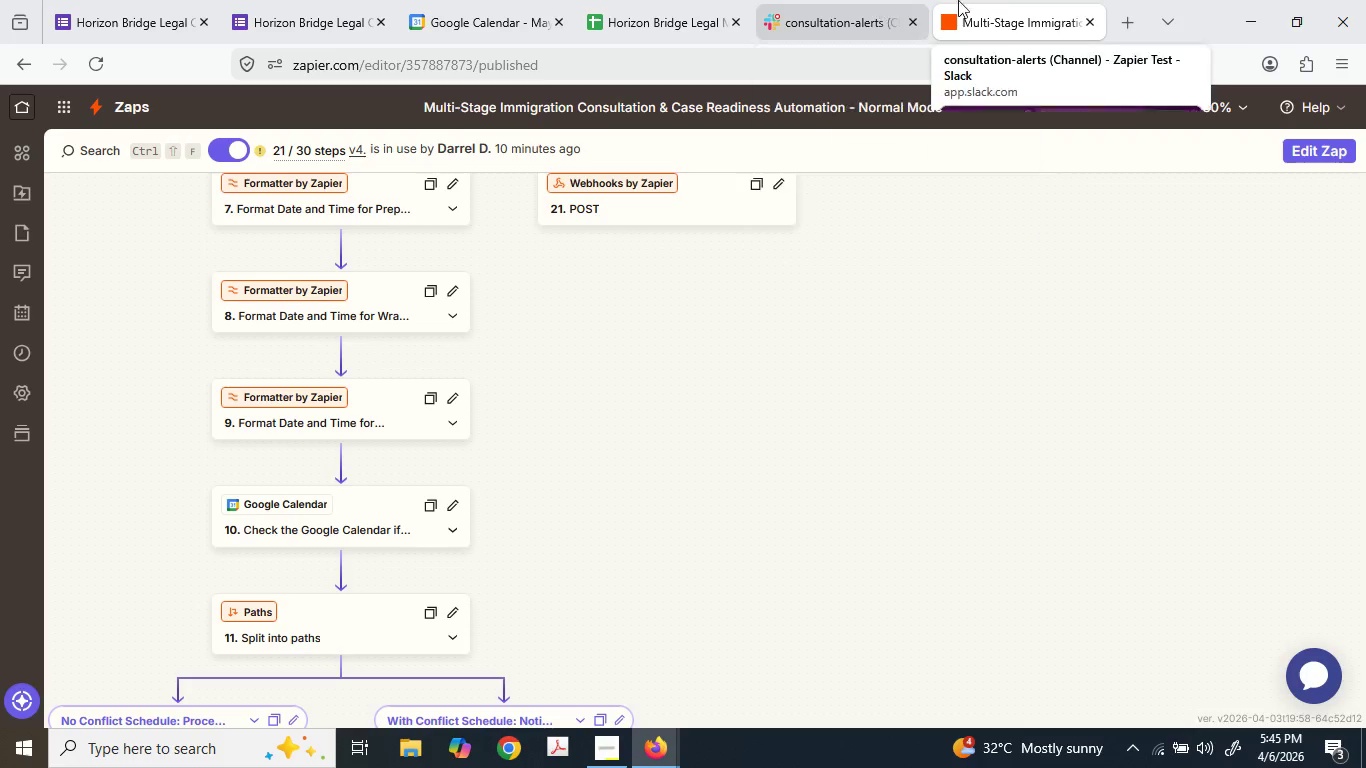 
left_click_drag(start_coordinate=[1213, 15], to_coordinate=[1, 100])
 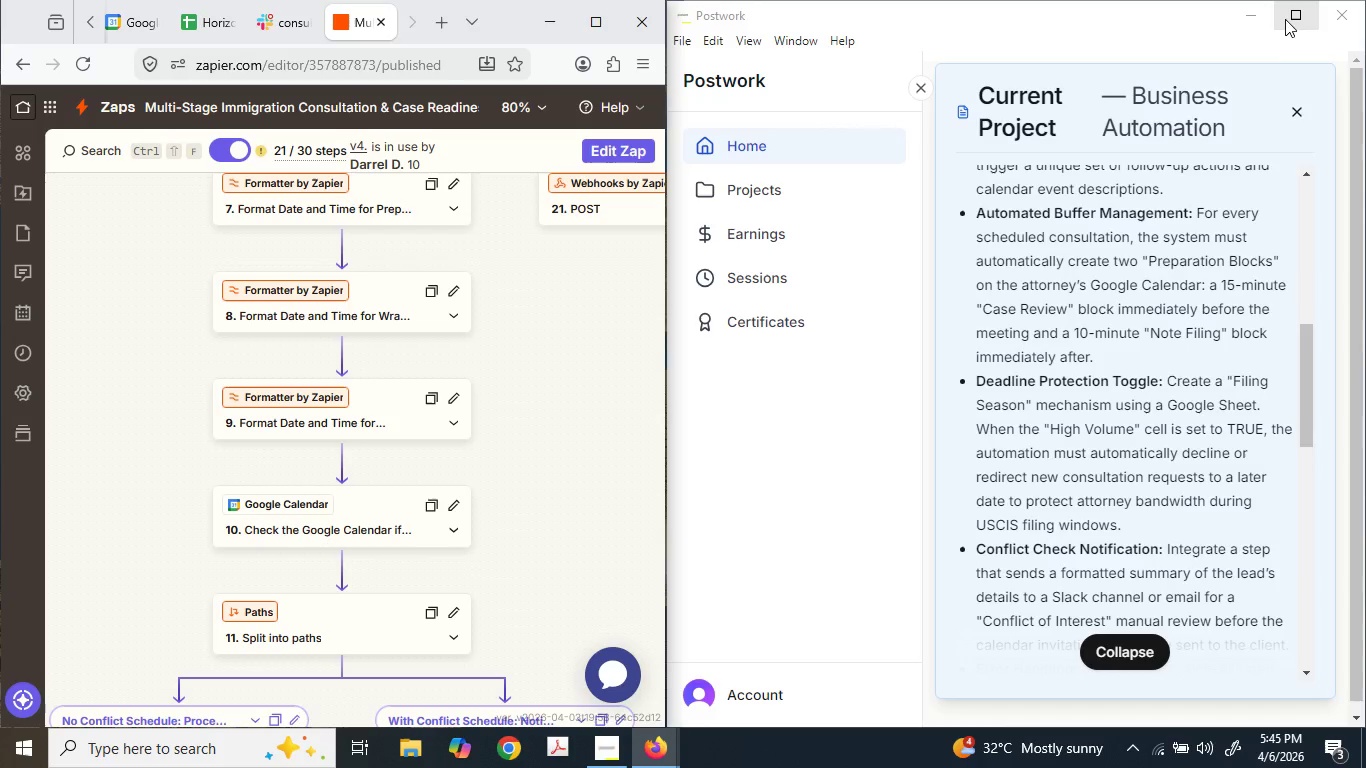 
left_click([1238, 12])
 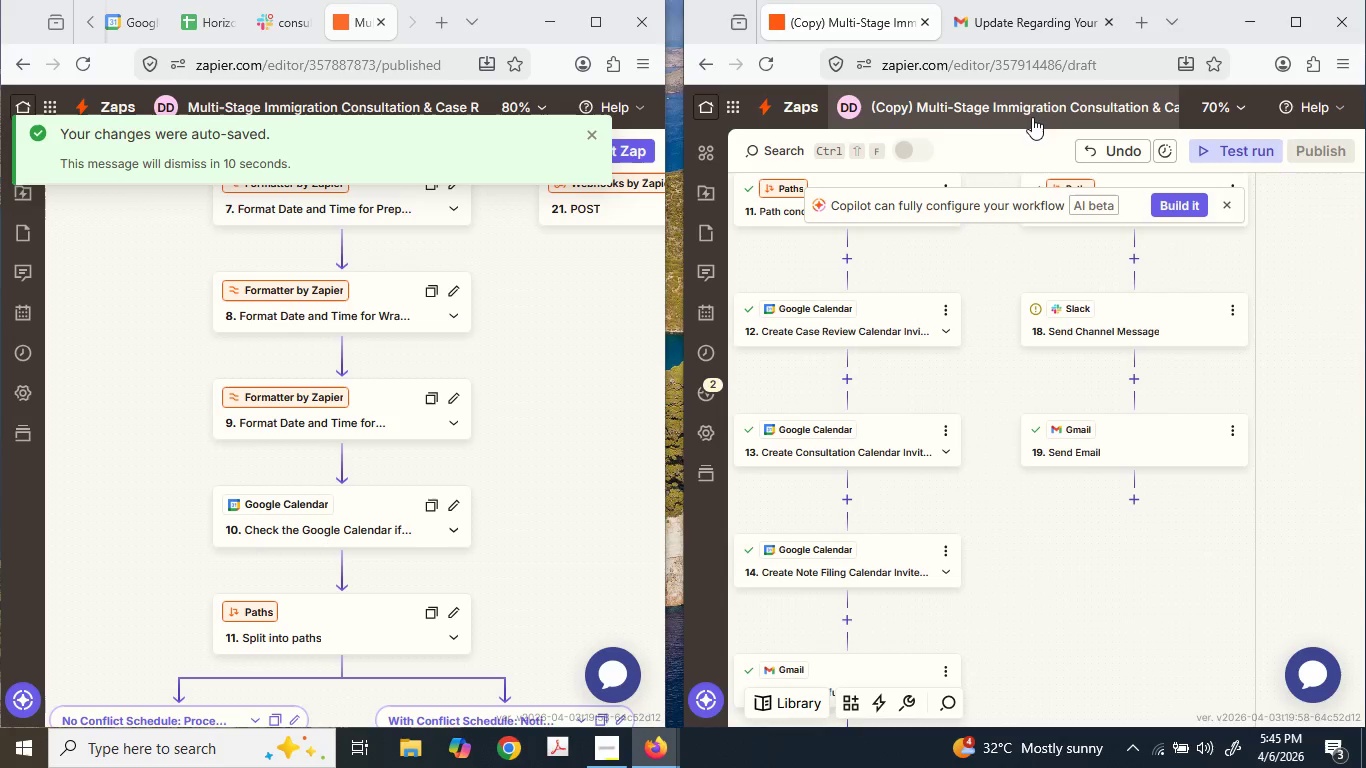 
left_click([1067, 160])
 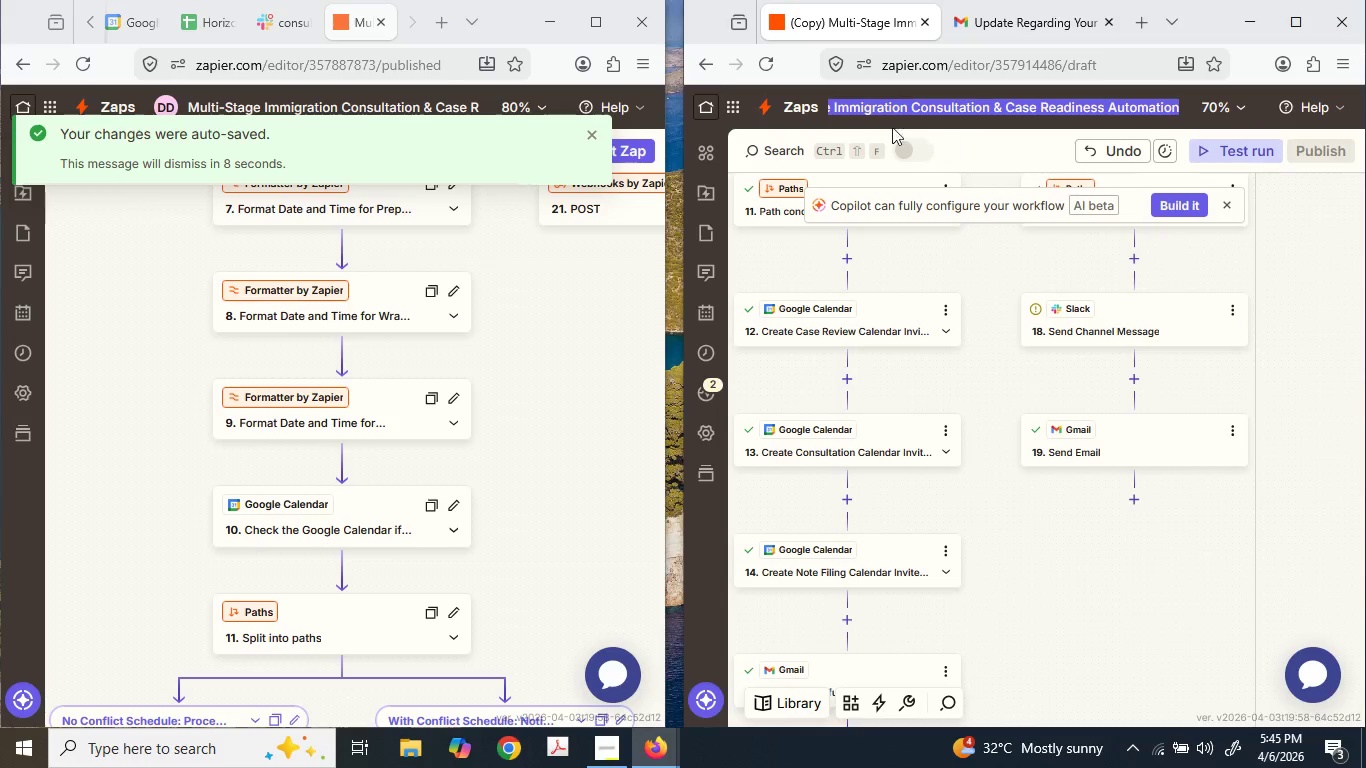 
left_click([874, 113])
 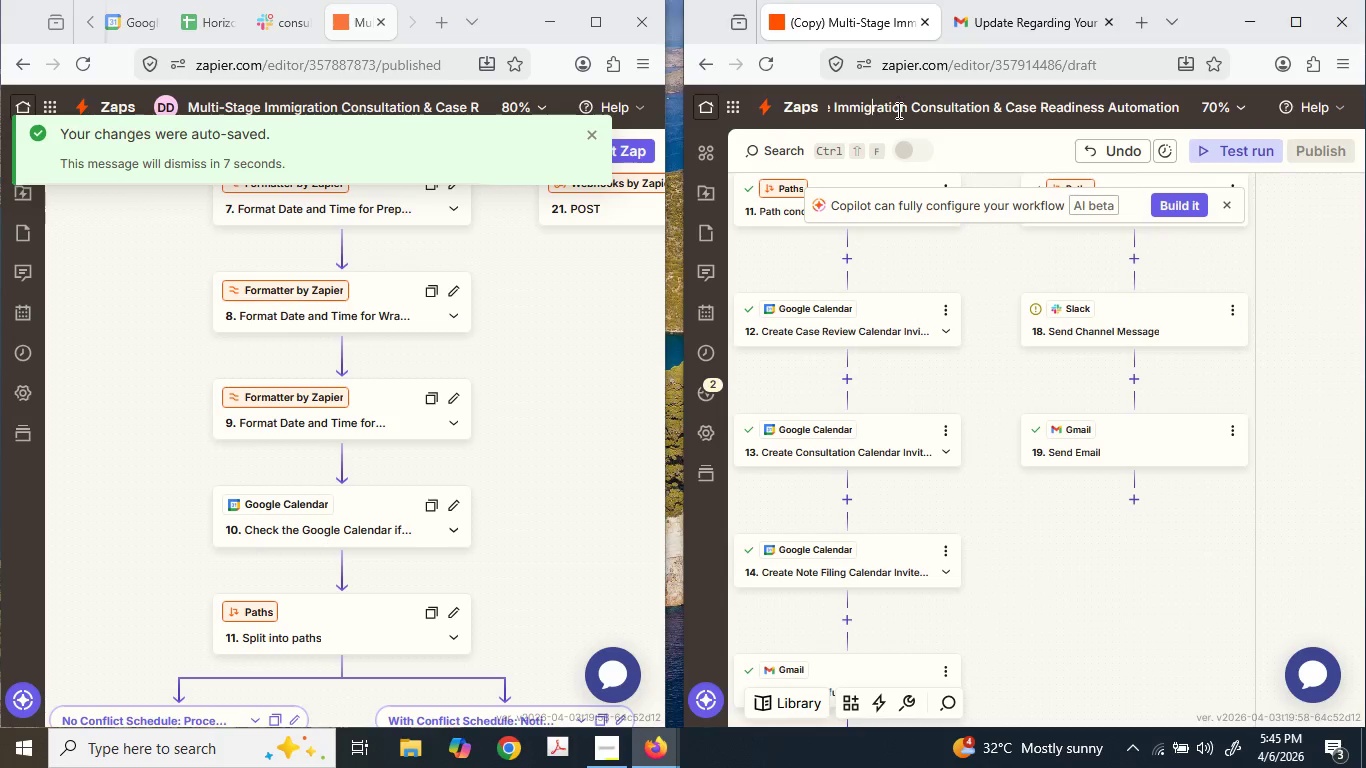 
left_click_drag(start_coordinate=[897, 109], to_coordinate=[797, 108])
 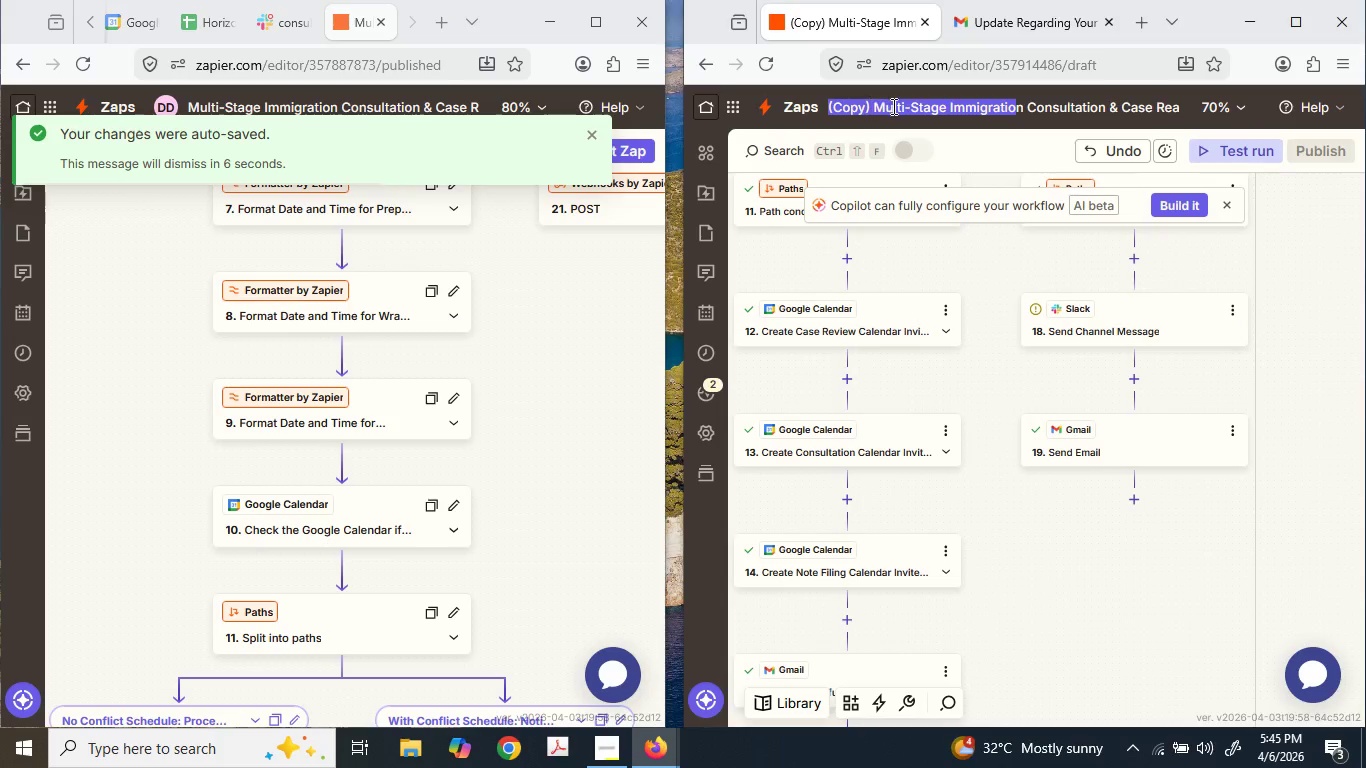 
left_click([892, 106])
 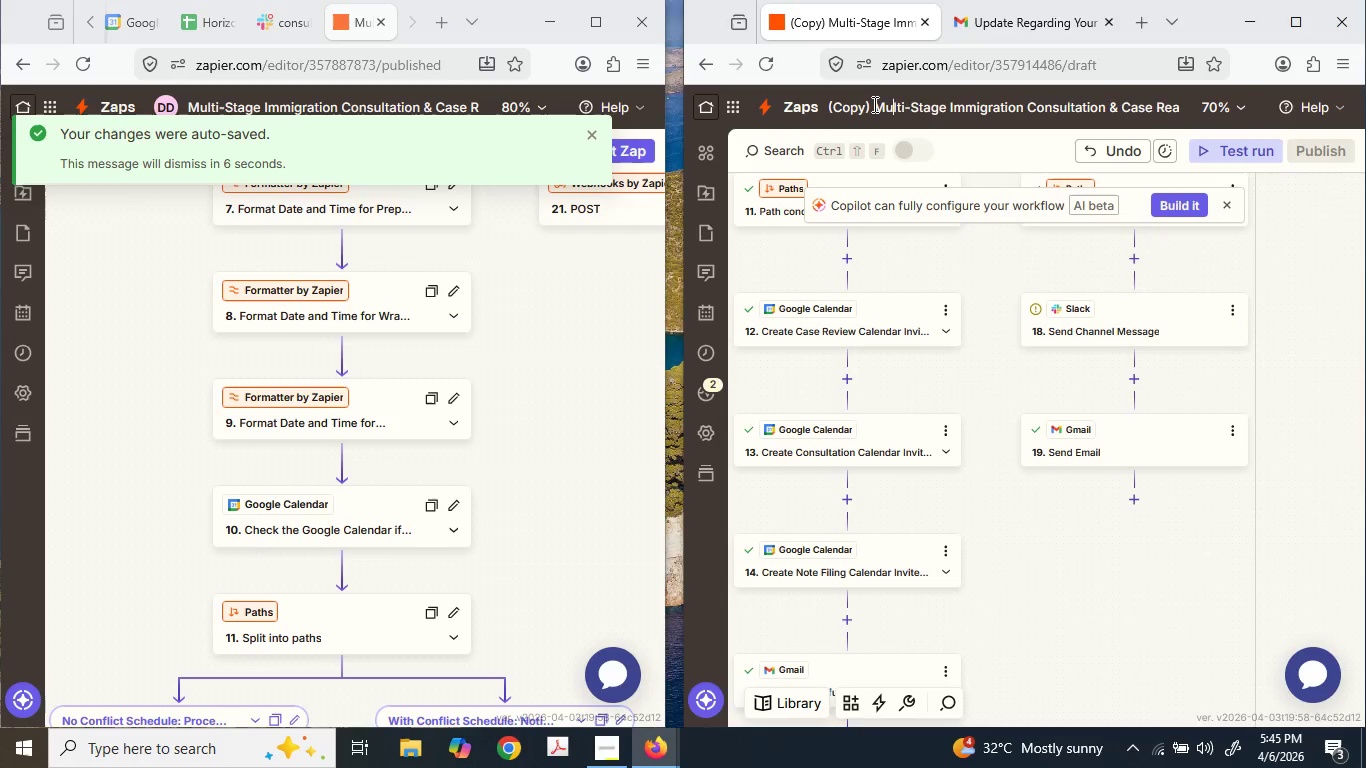 
left_click_drag(start_coordinate=[873, 103], to_coordinate=[744, 104])
 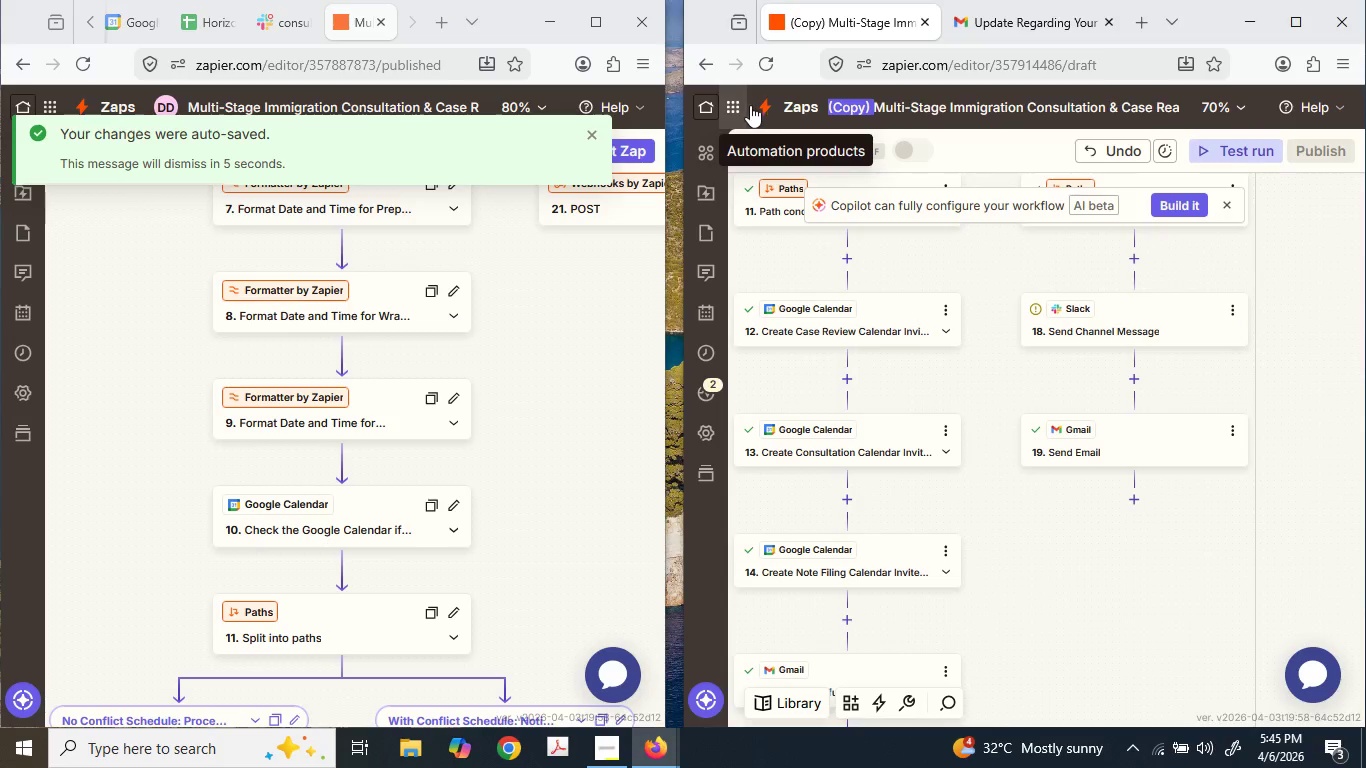 
key(Backspace)
 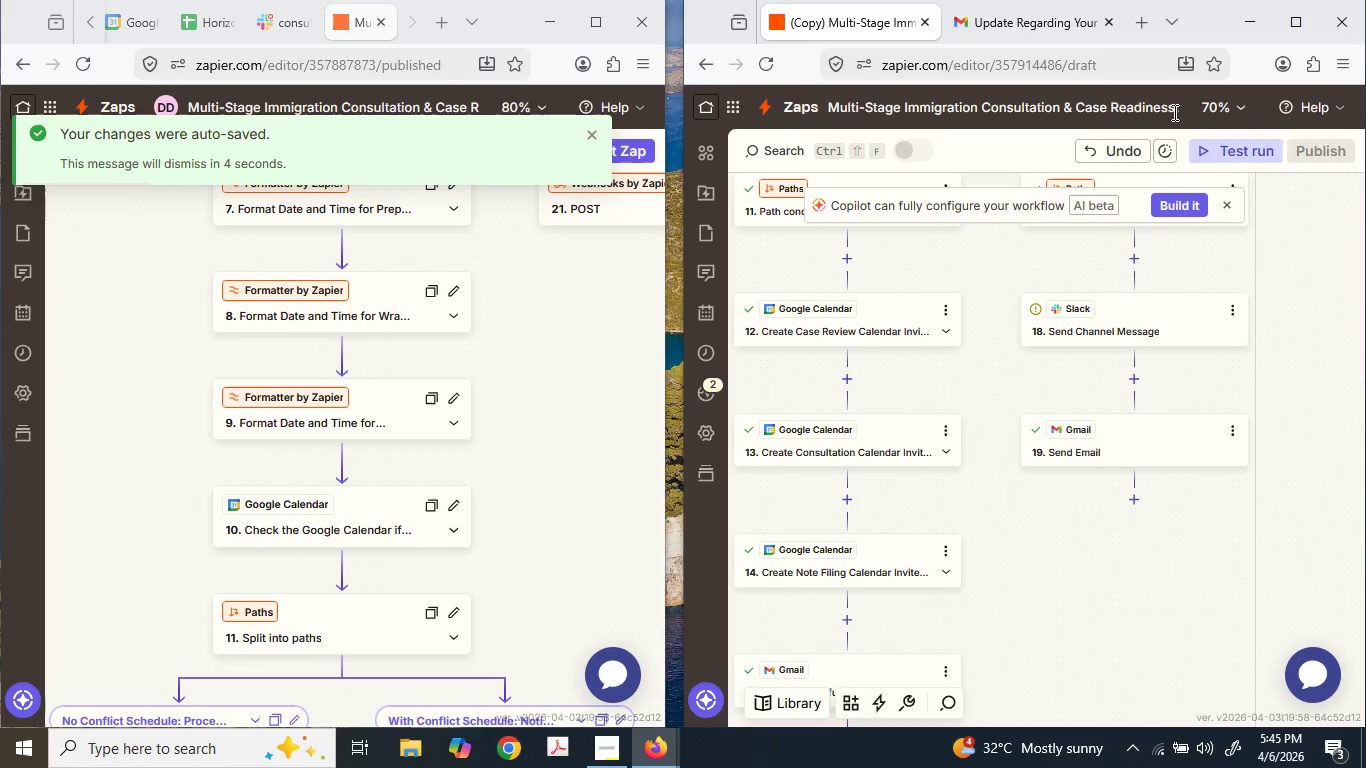 
left_click_drag(start_coordinate=[1151, 109], to_coordinate=[1192, 112])
 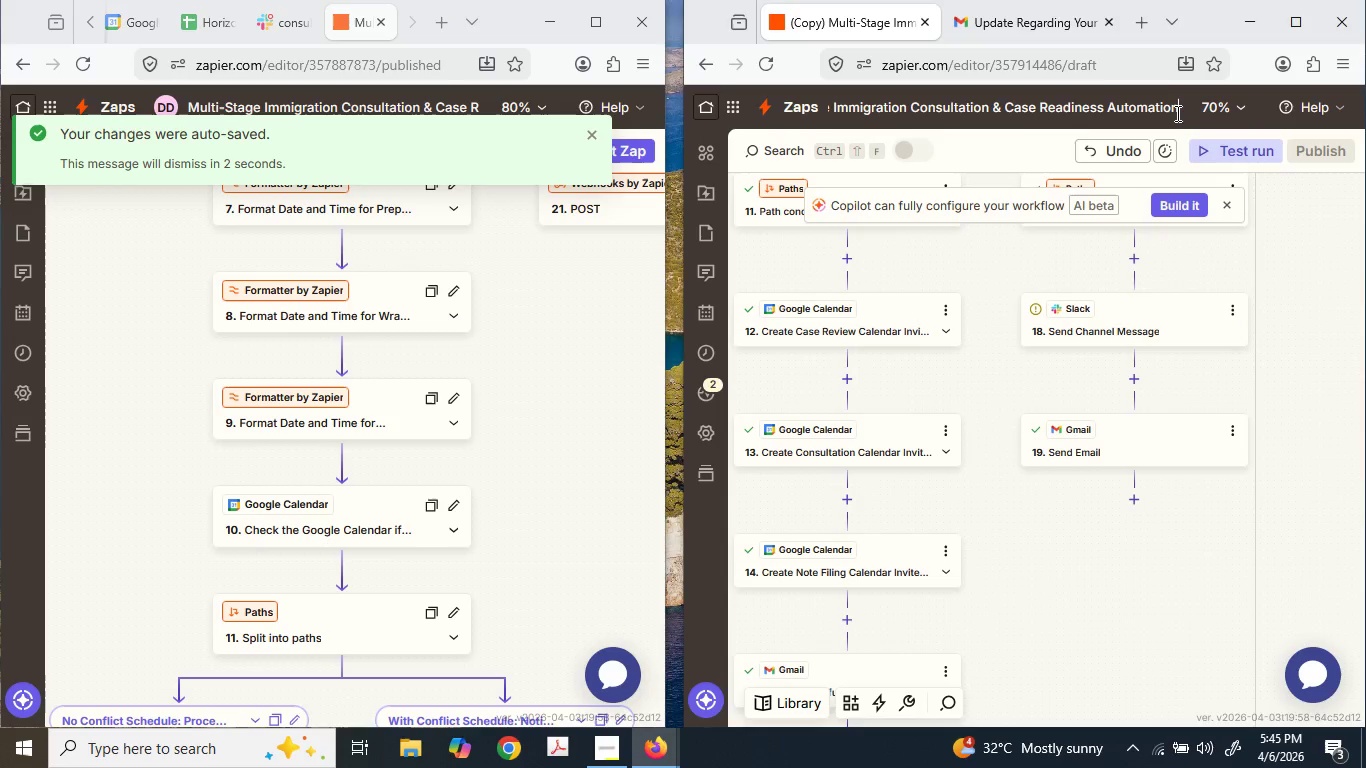 
left_click_drag(start_coordinate=[1176, 113], to_coordinate=[1170, 264])
 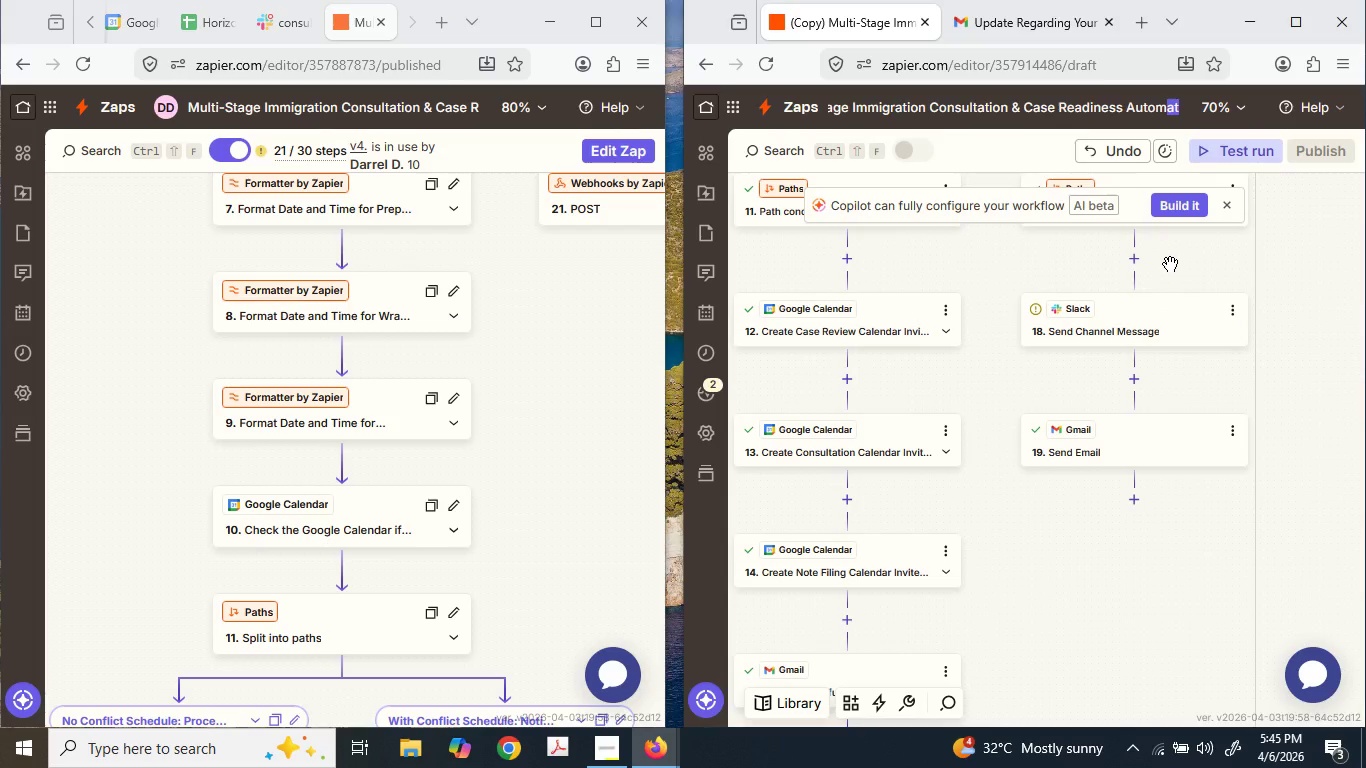 
key(Space)
 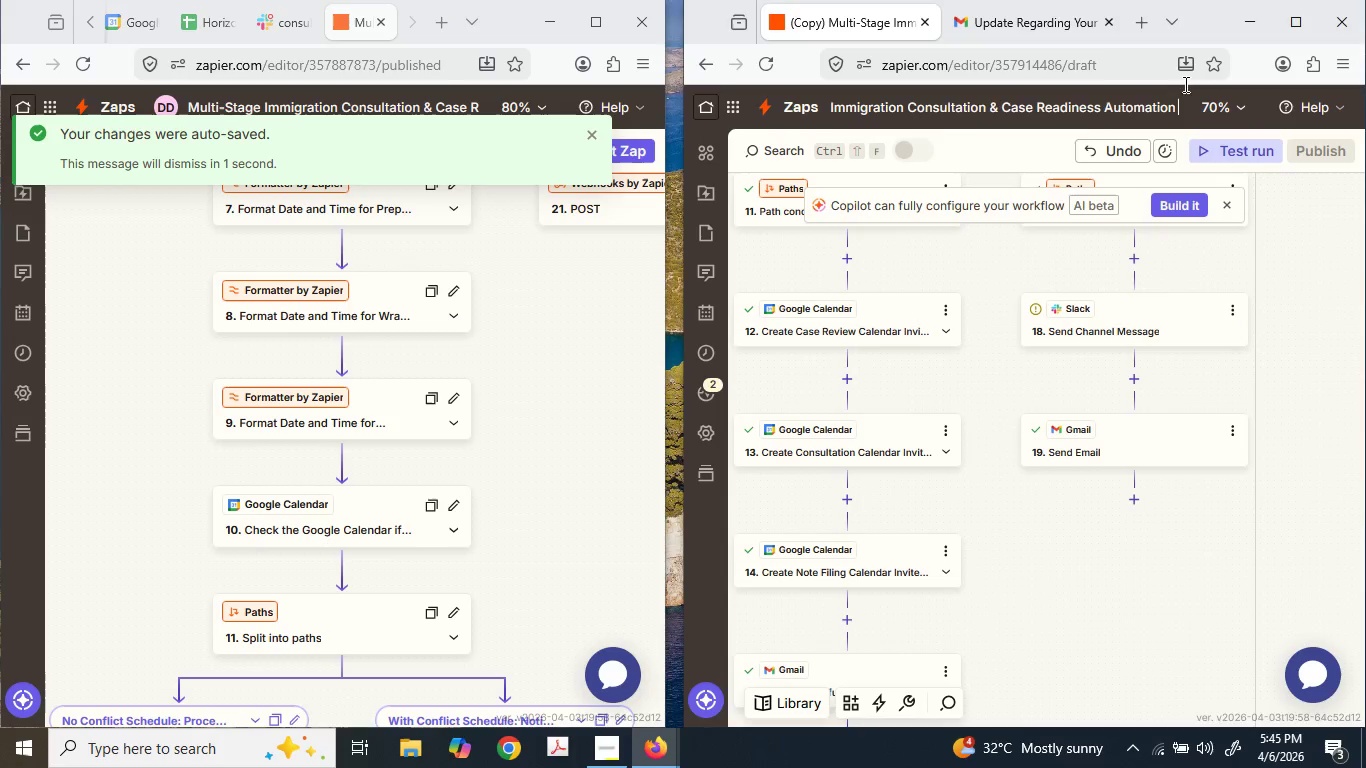 
key(Minus)
 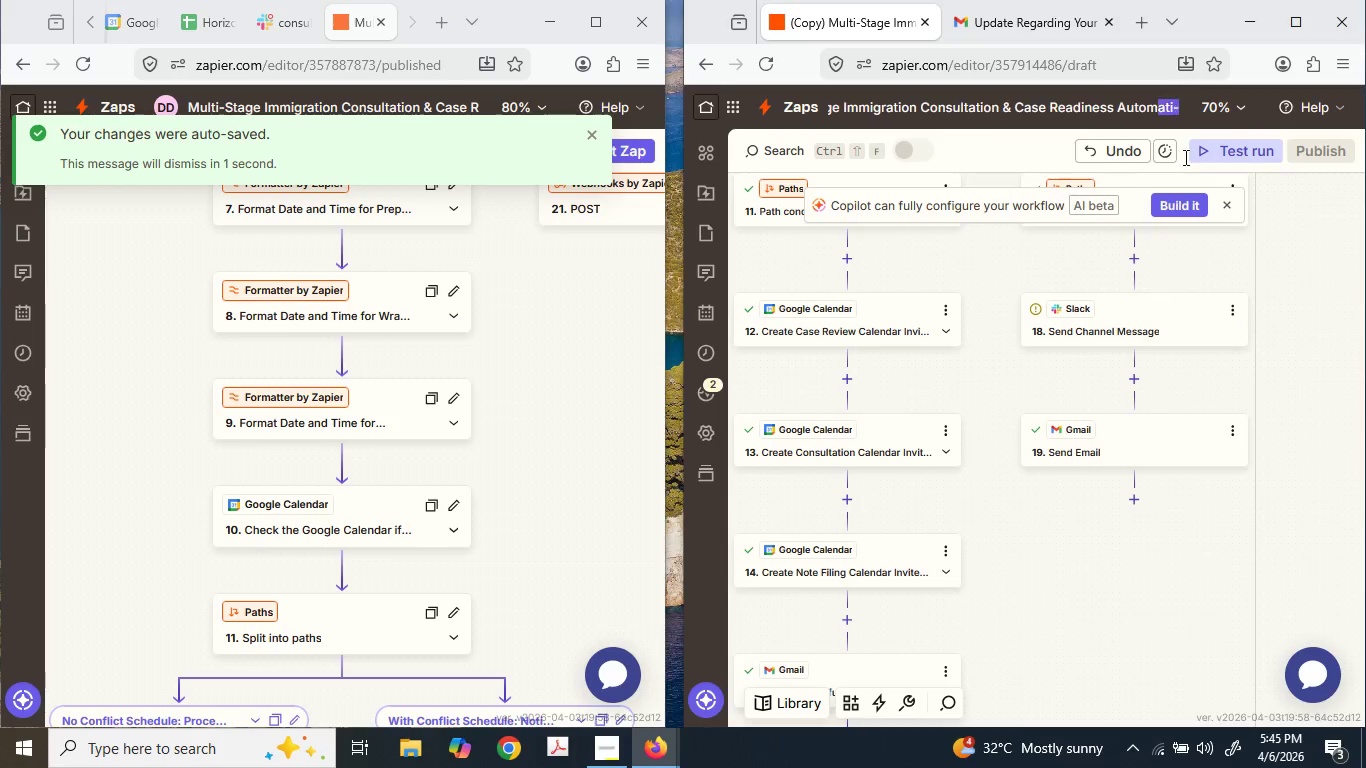 
key(Space)
 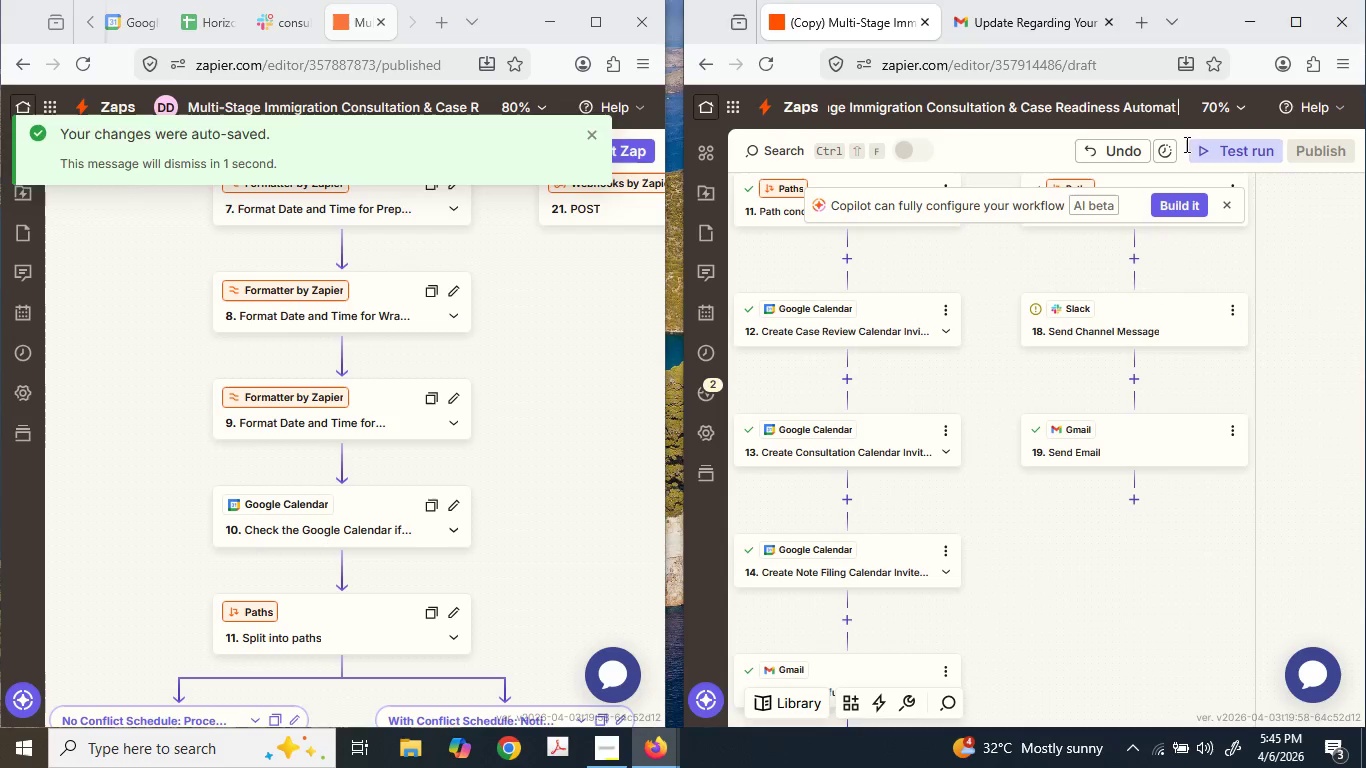 
key(Shift+ShiftLeft)
 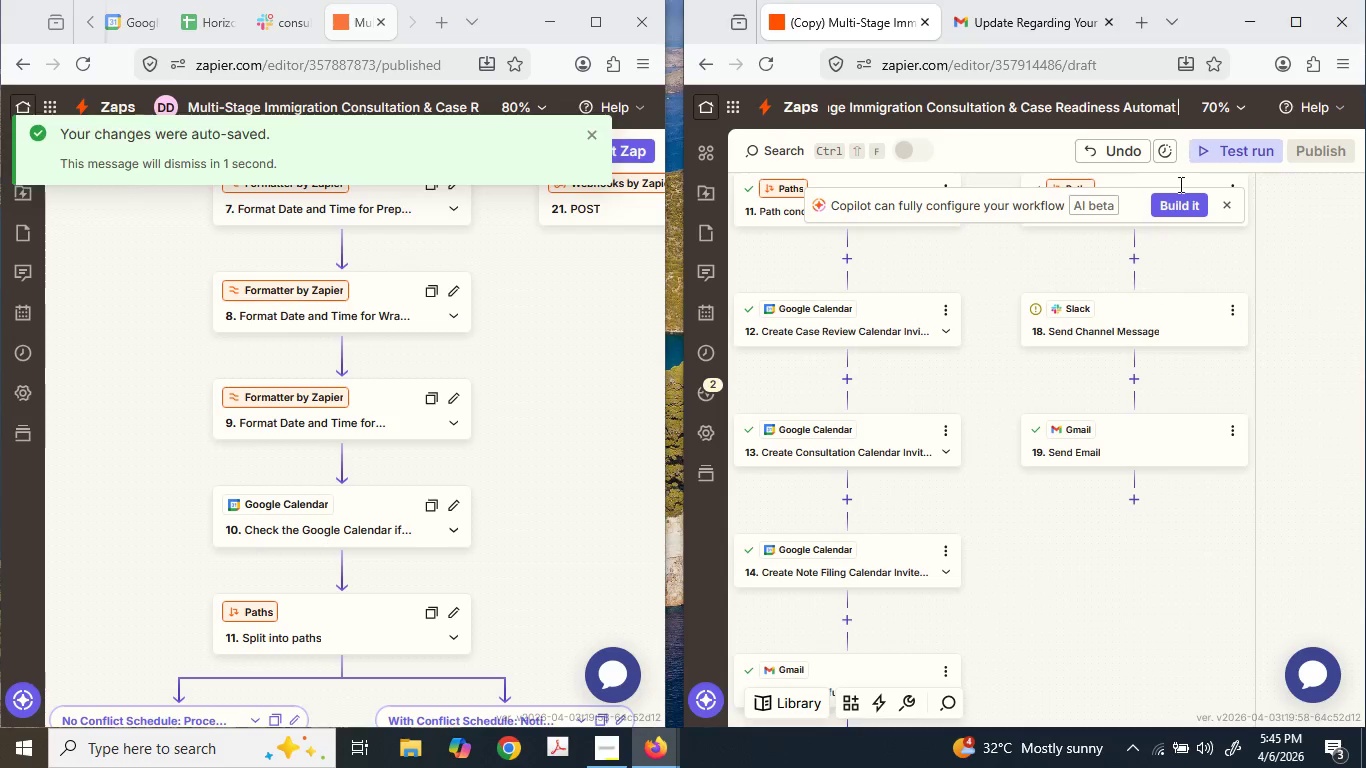 
key(Shift+H)
 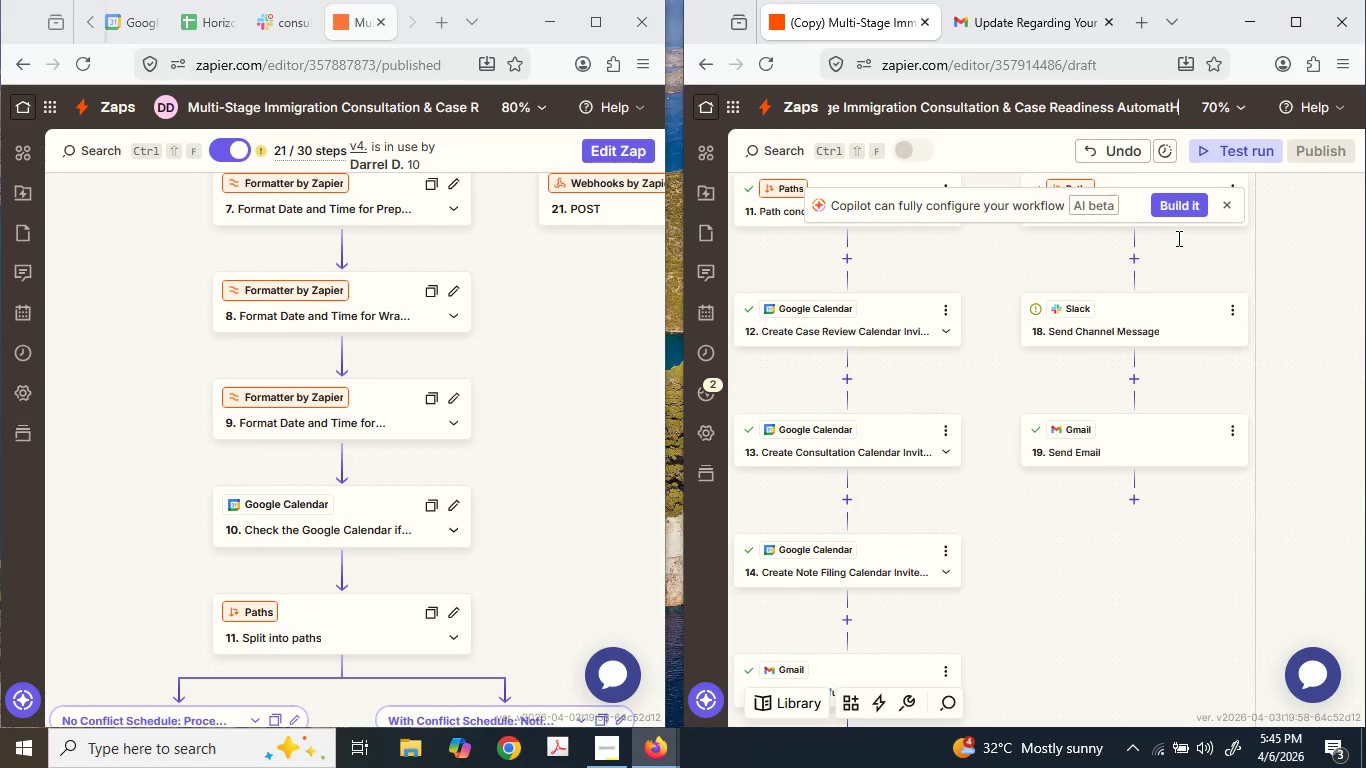 
key(Backspace)
 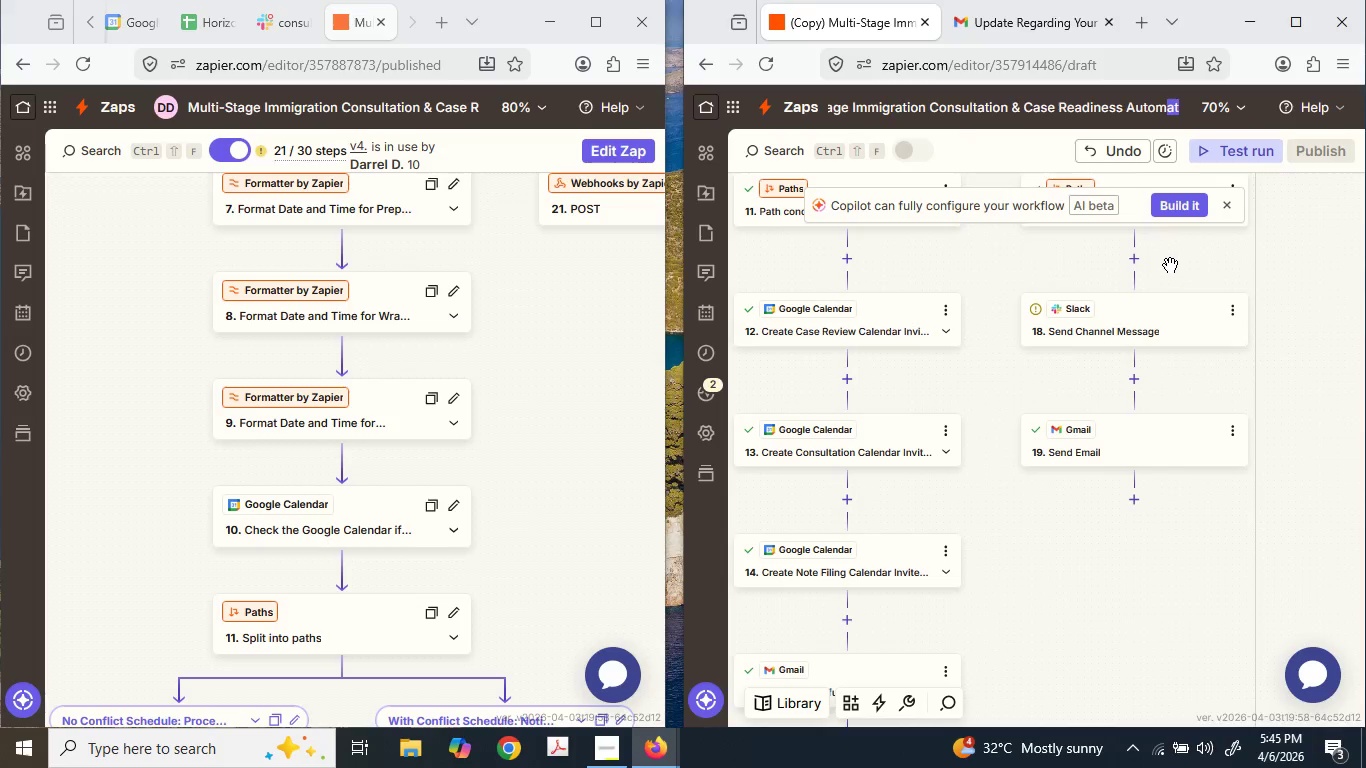 
key(ArrowRight)
 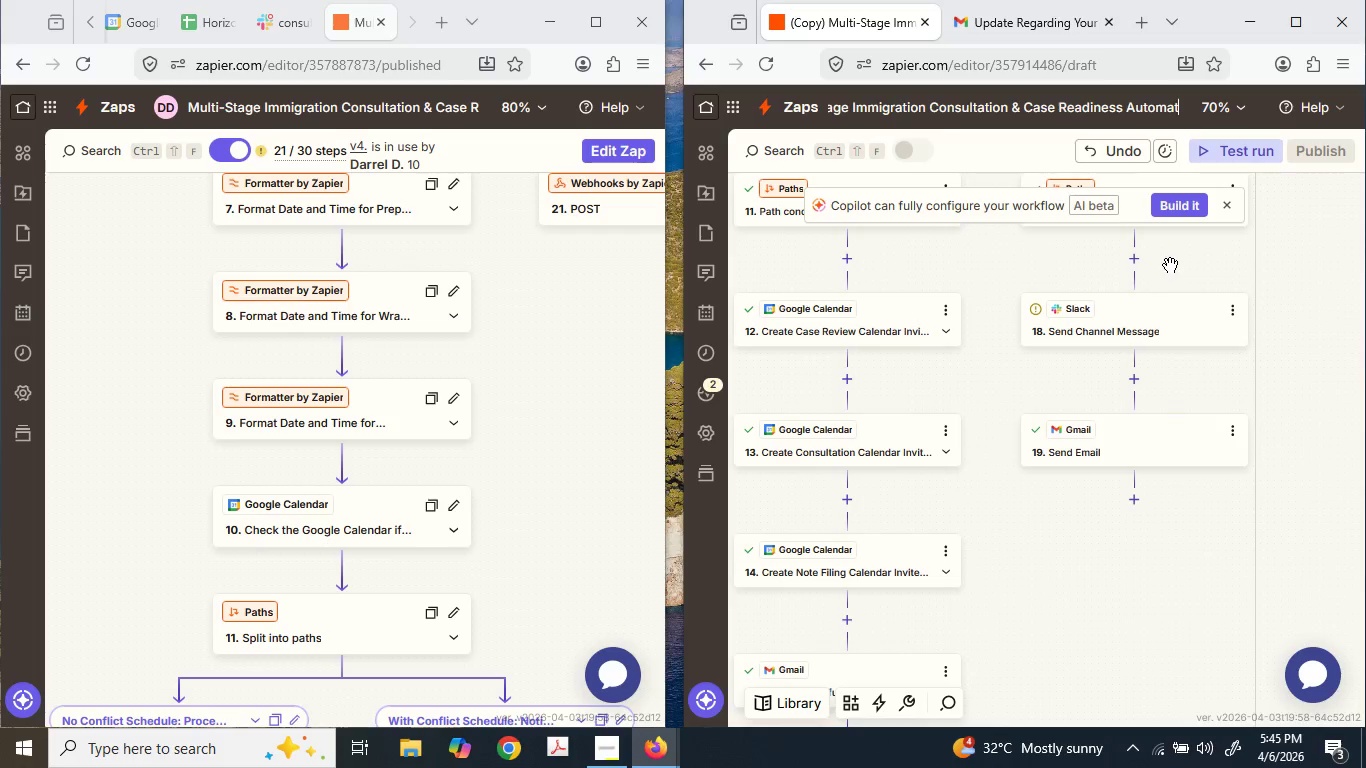 
key(ArrowRight)
 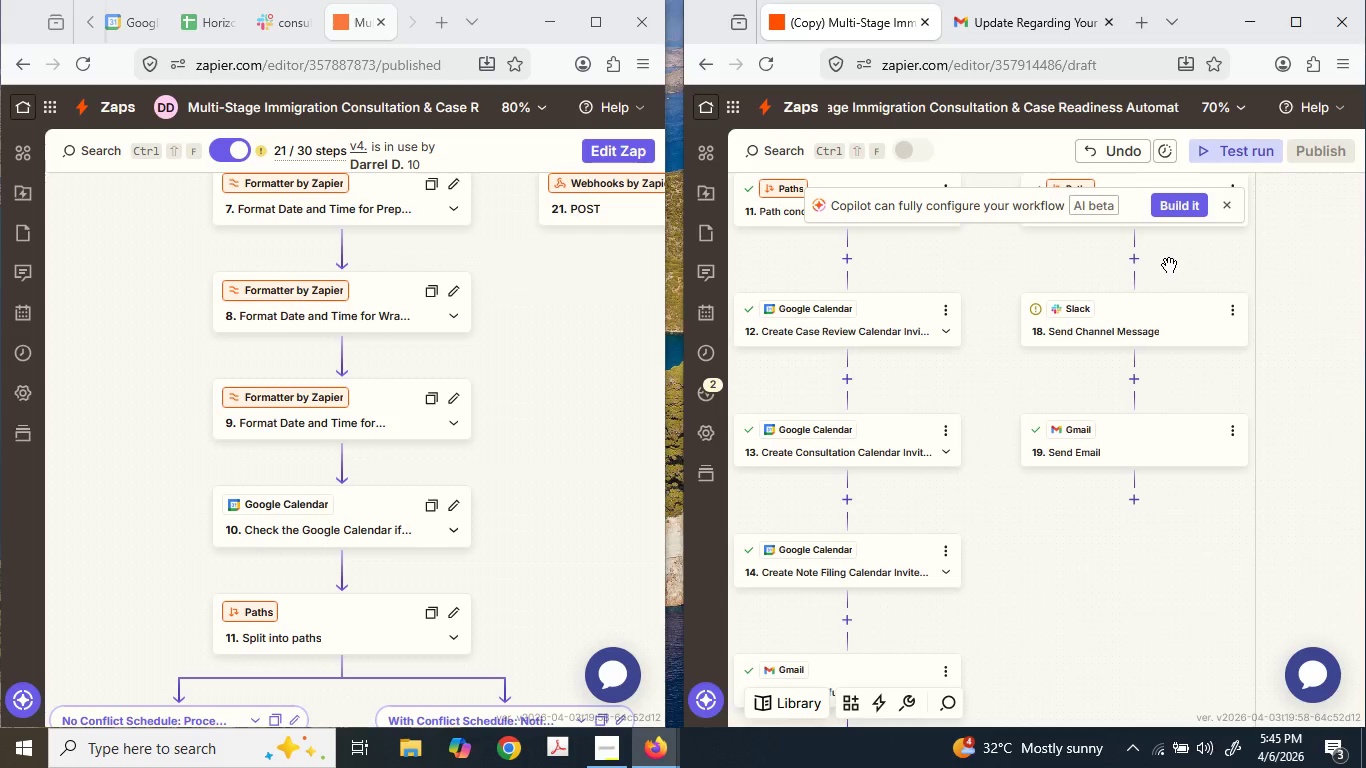 
type(io)
 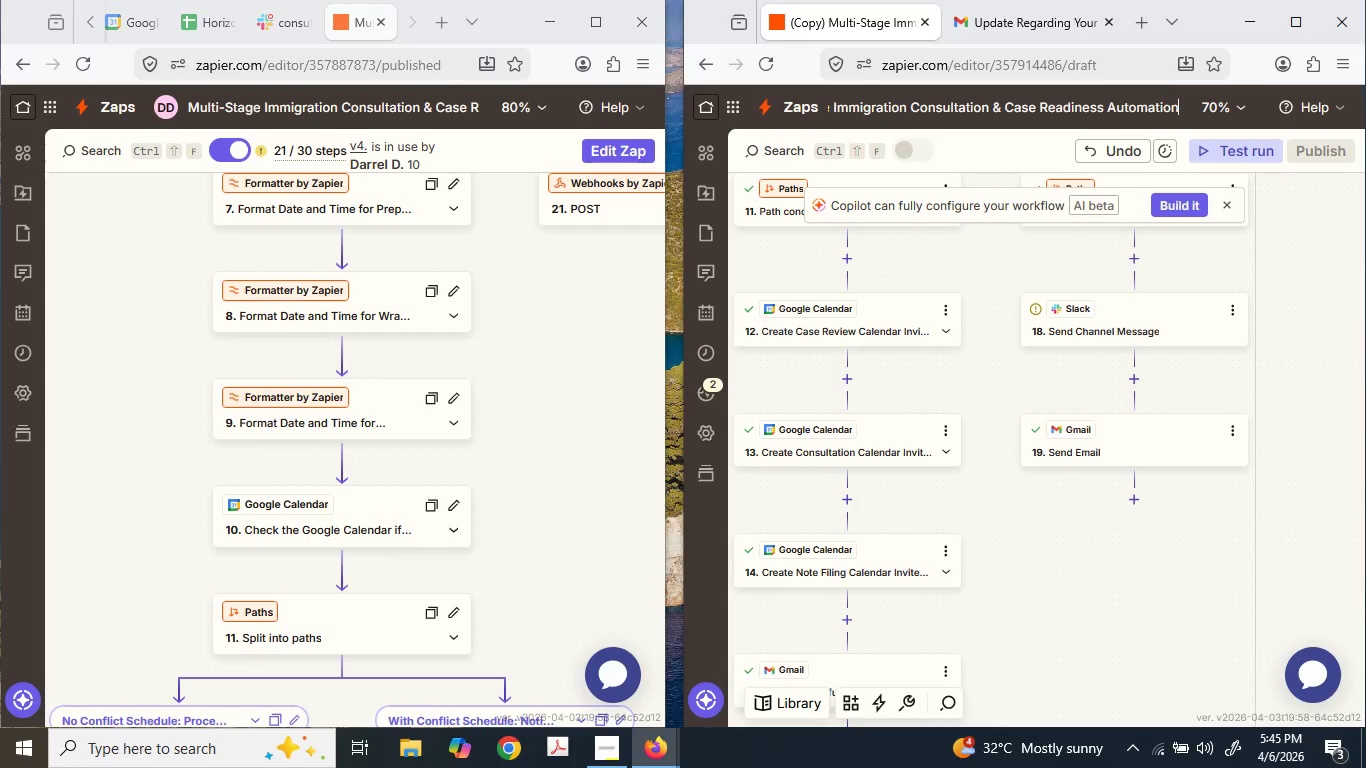 
type(n - HighV)
key(Backspace)
type( Volu)
 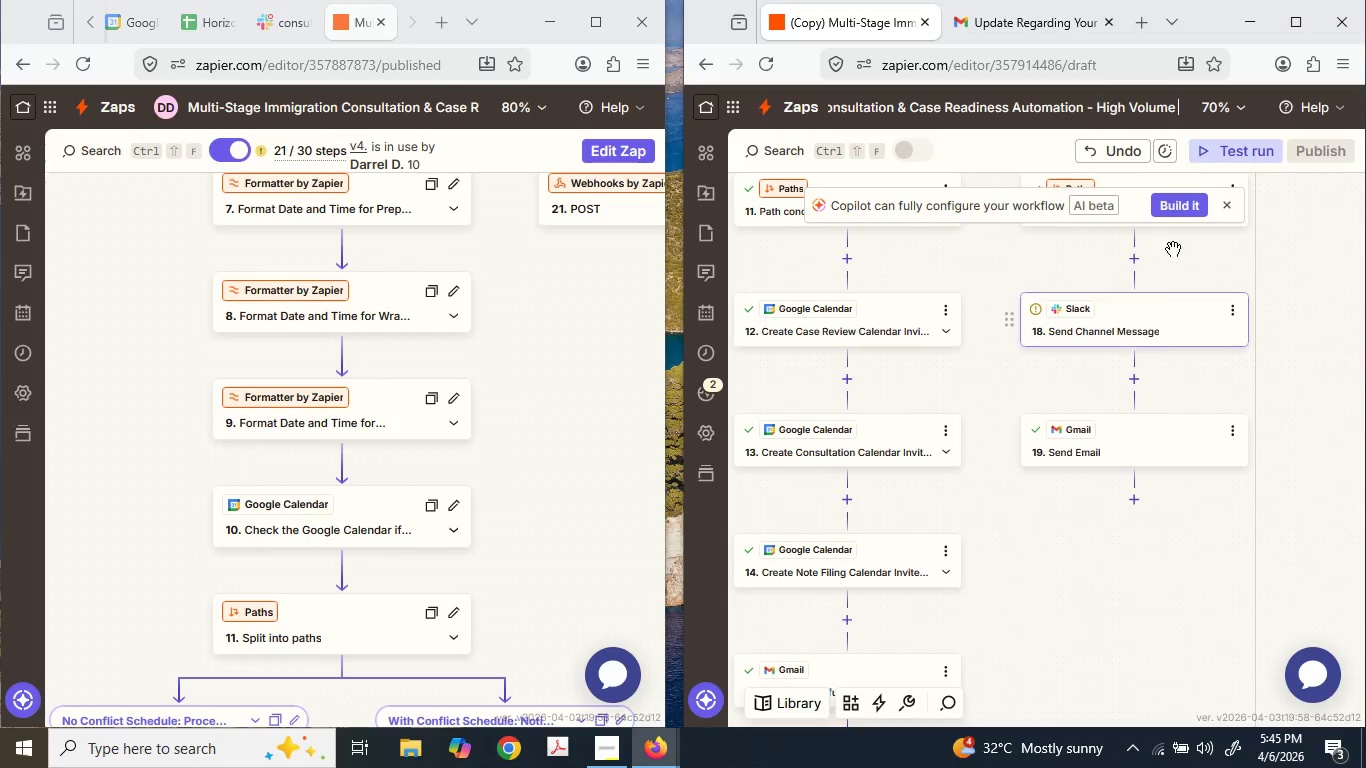 
 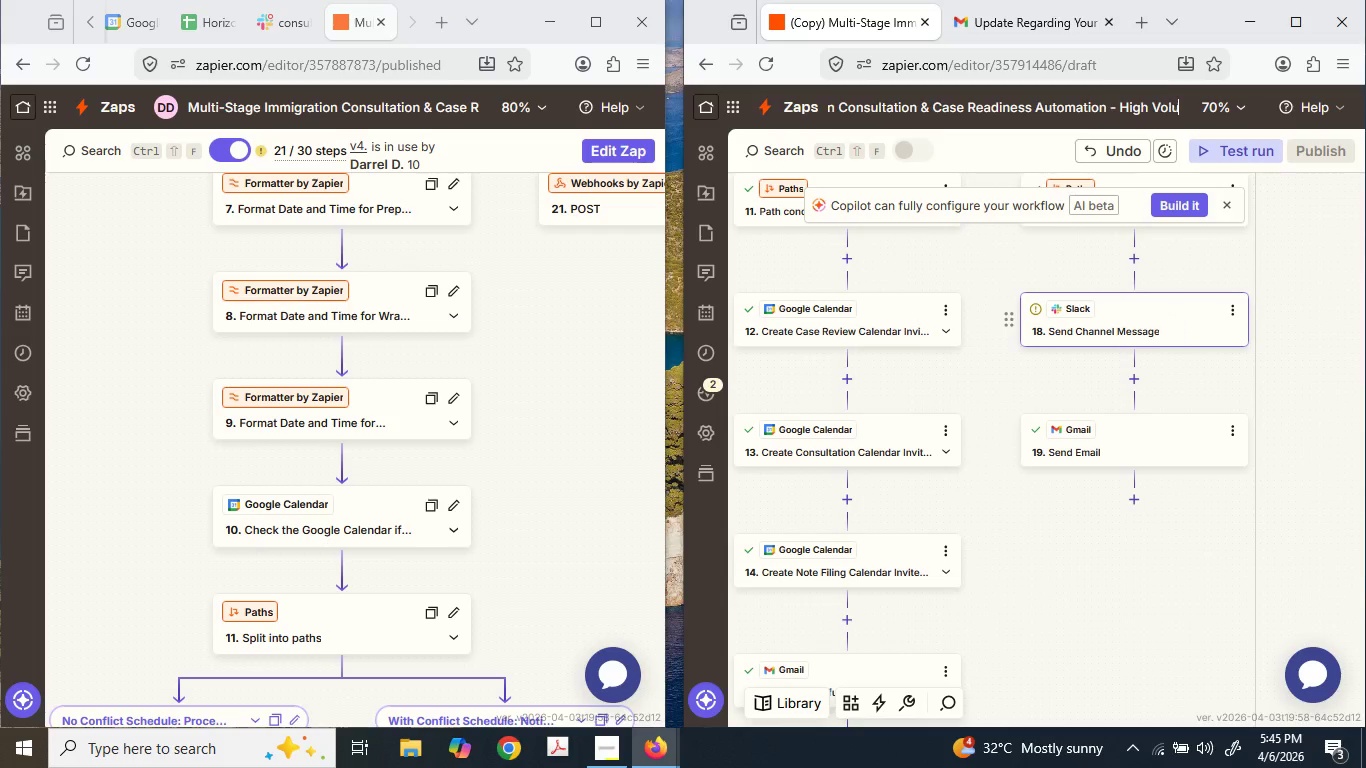 
type(me Mode)
 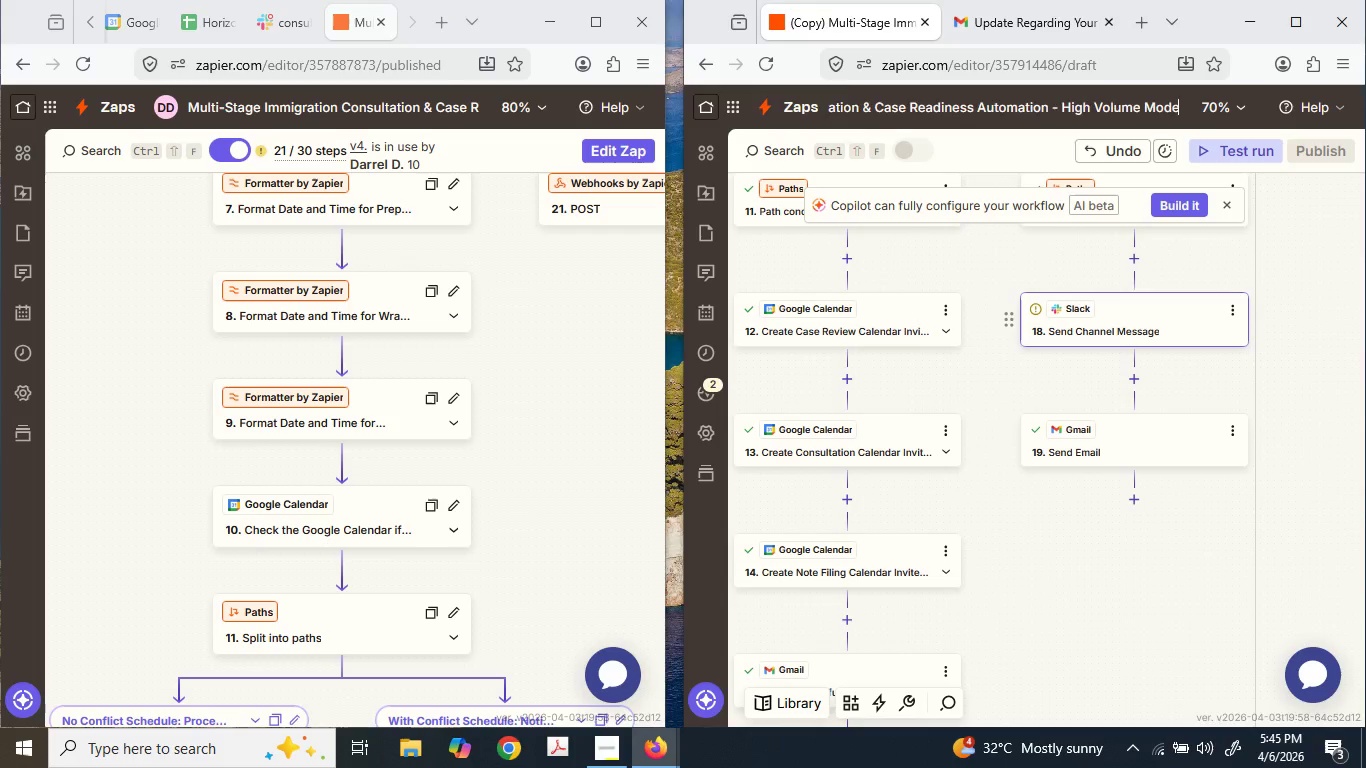 
key(Enter)
 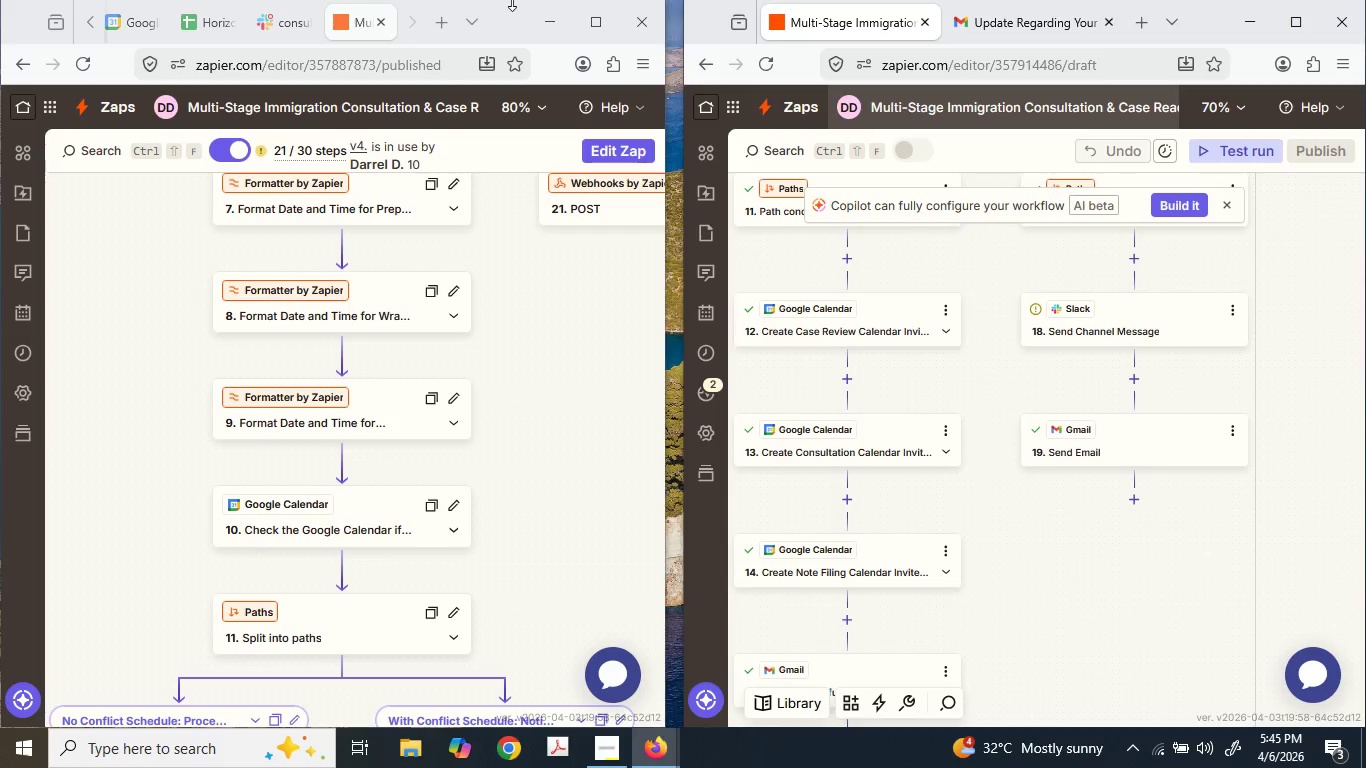 
left_click([599, 10])
 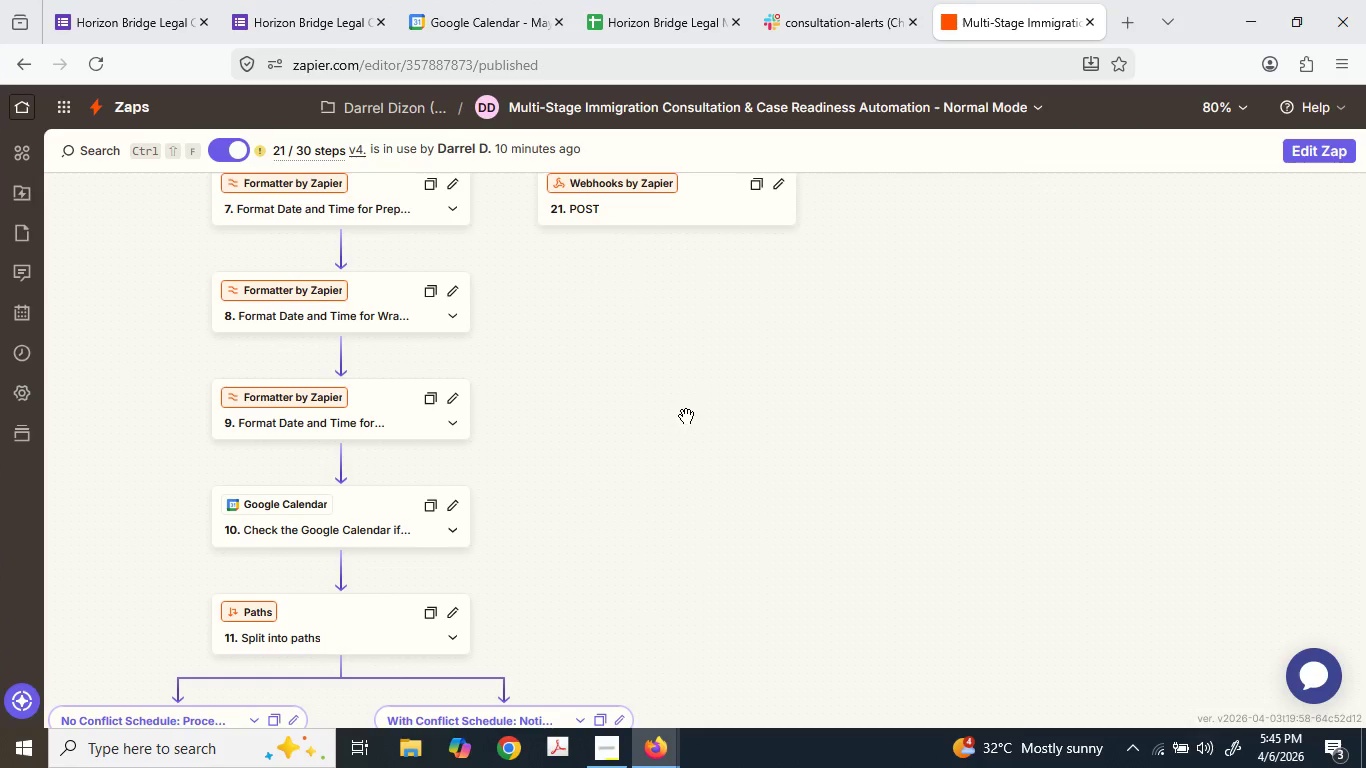 
scroll: coordinate [699, 410], scroll_direction: up, amount: 6.0
 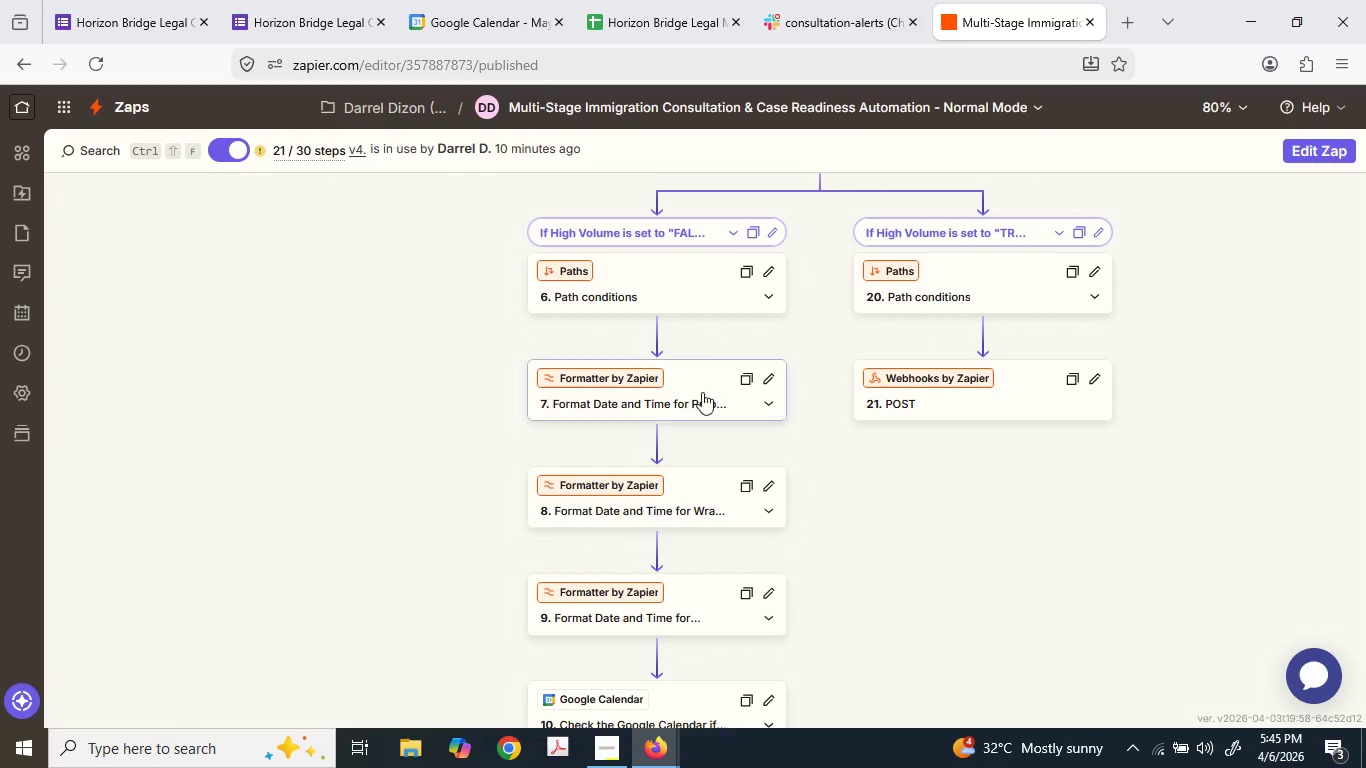 
scroll: coordinate [891, 514], scroll_direction: down, amount: 15.0
 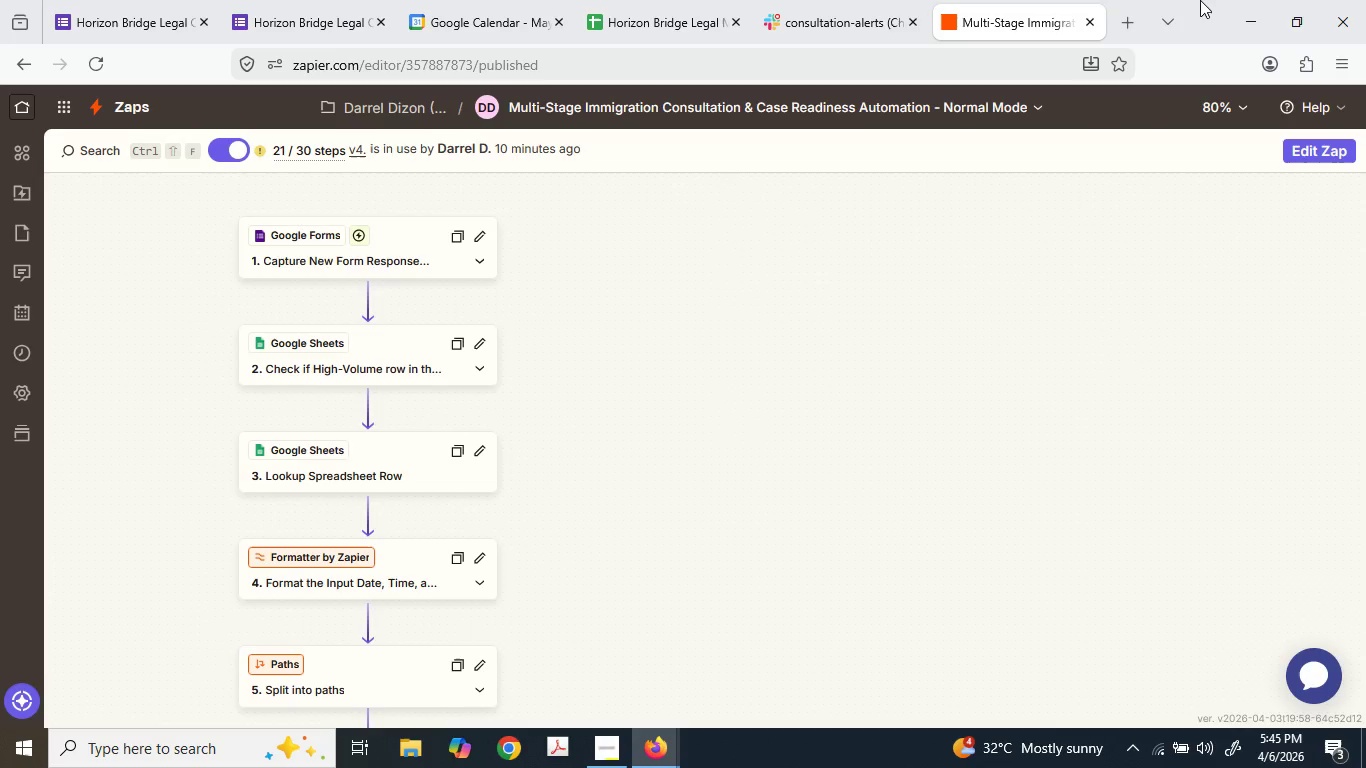 
wait(5.34)
 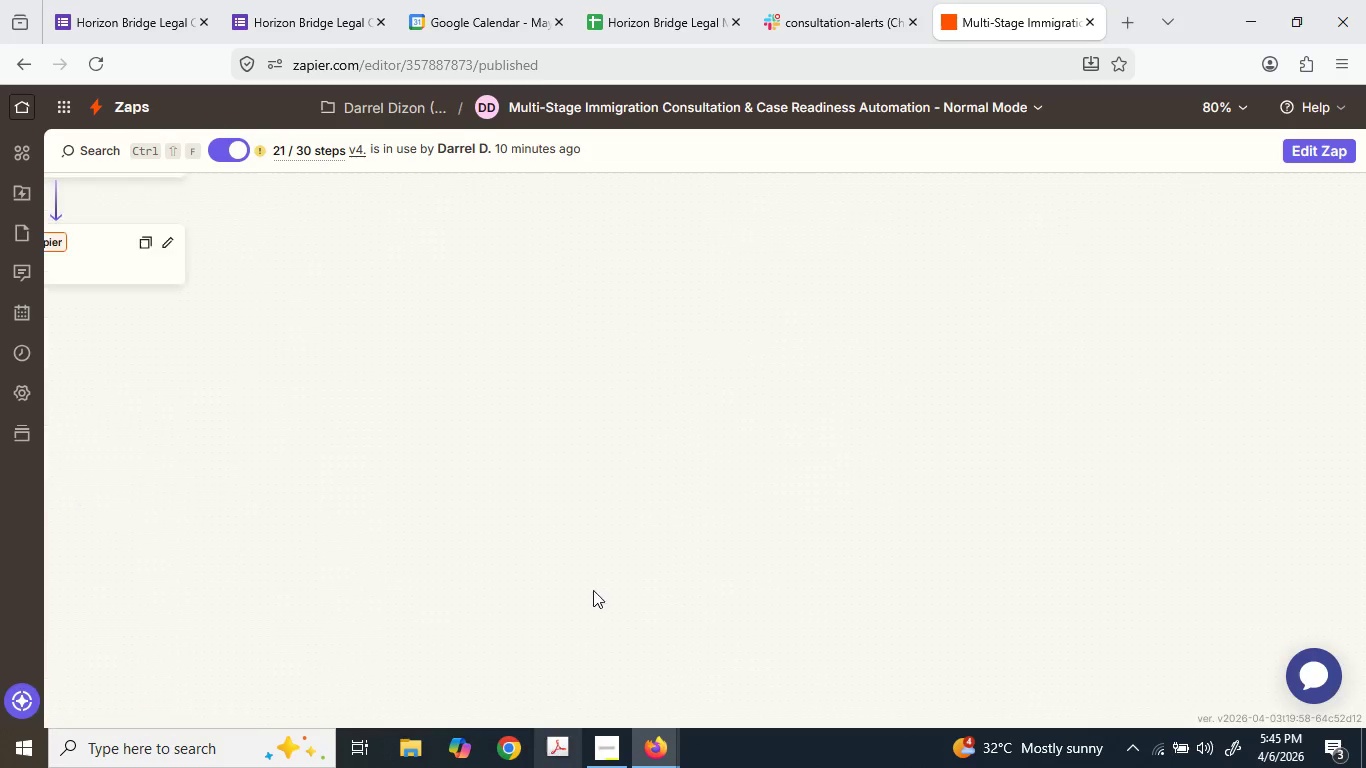 
left_click_drag(start_coordinate=[1201, 25], to_coordinate=[4, 327])
 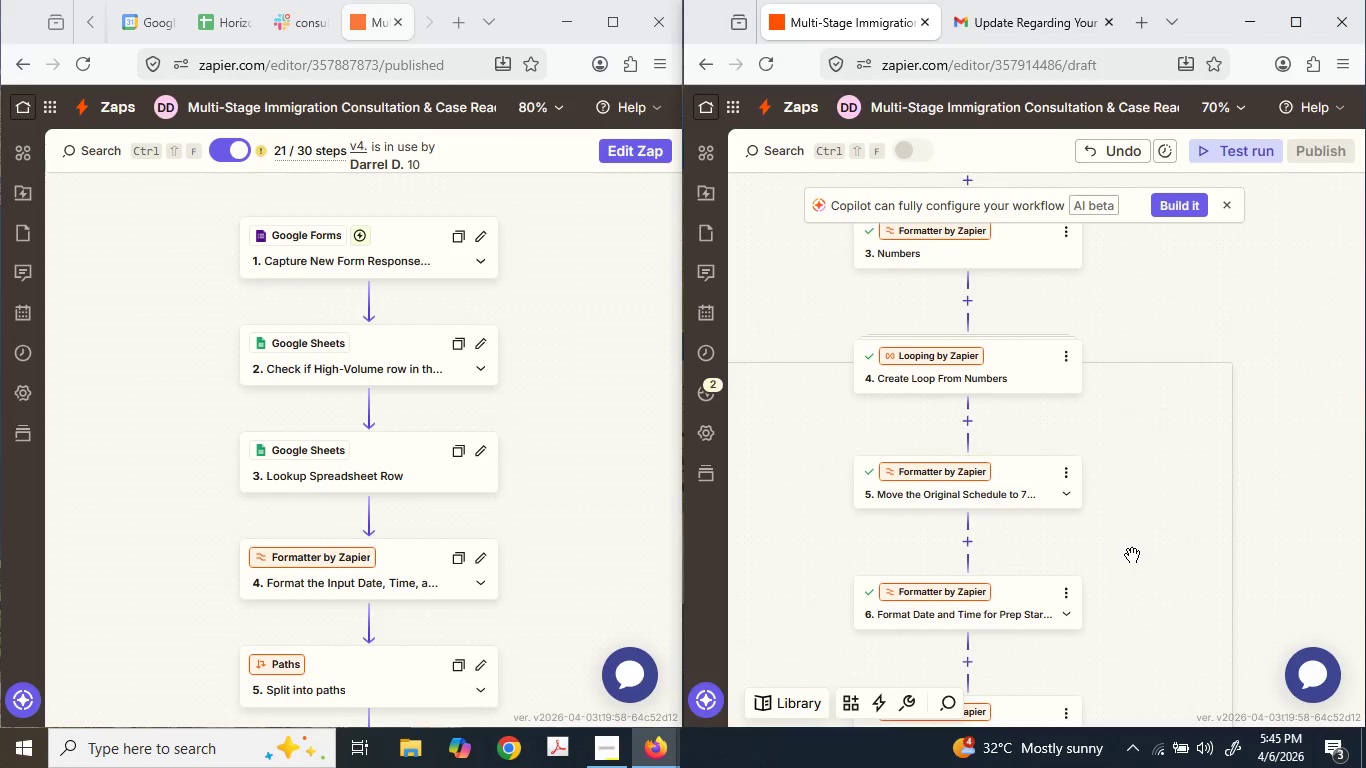 
wait(6.91)
 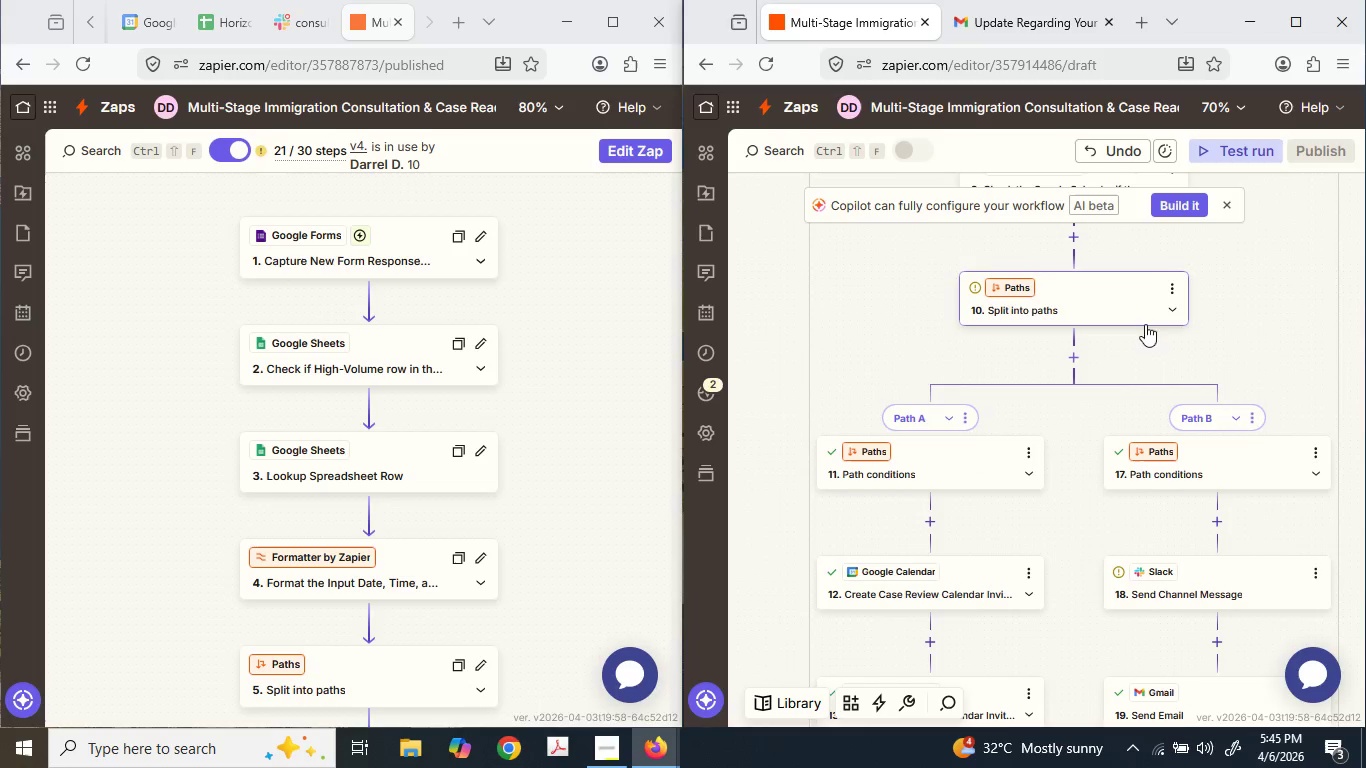 
left_click([1013, 438])
 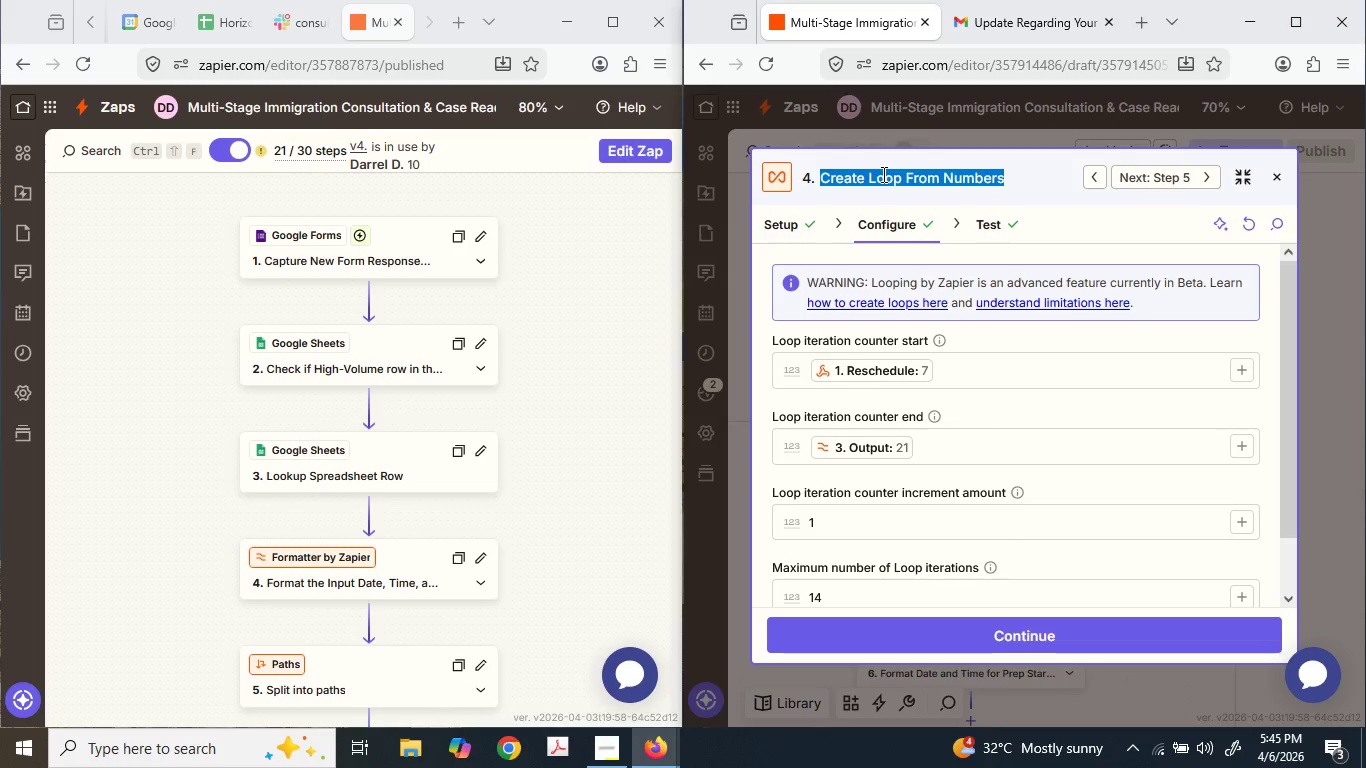 
key(Shift+ShiftLeft)
 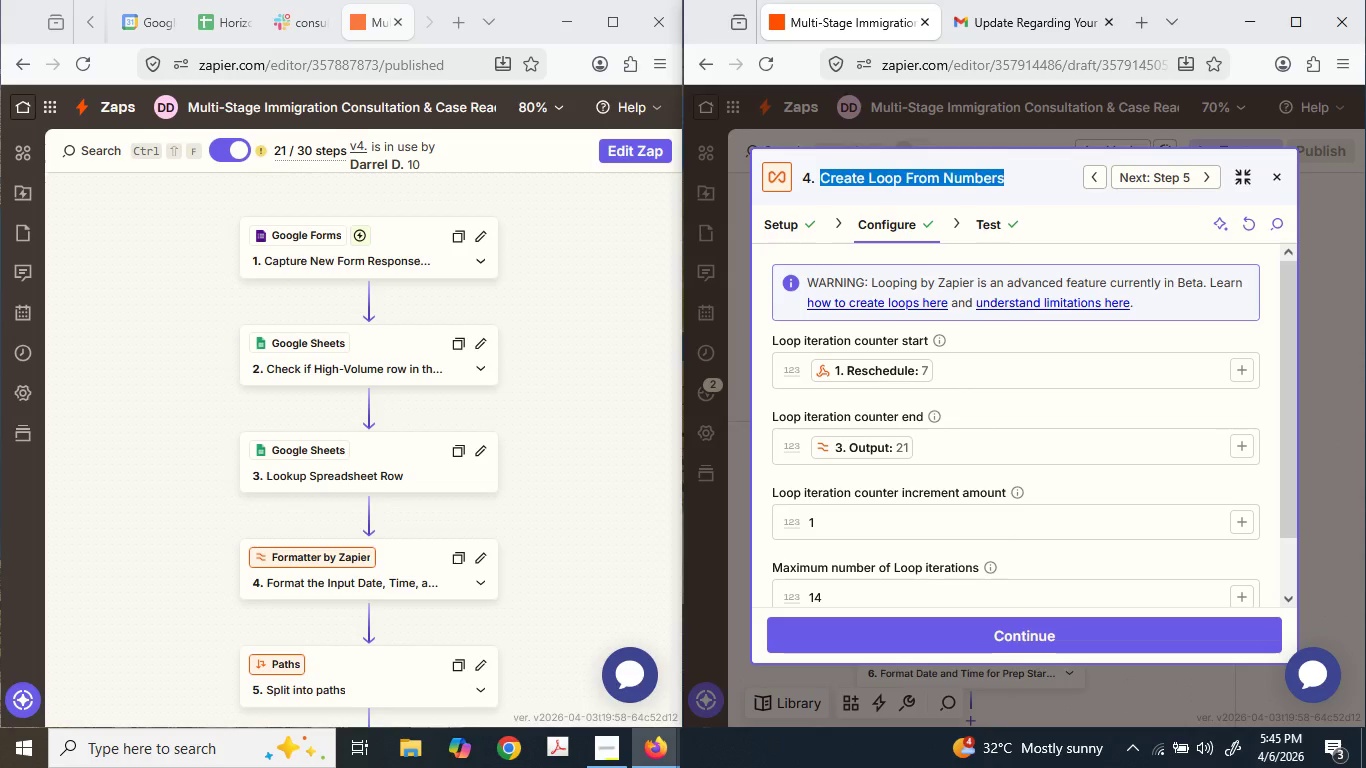 
key(Shift+C)
 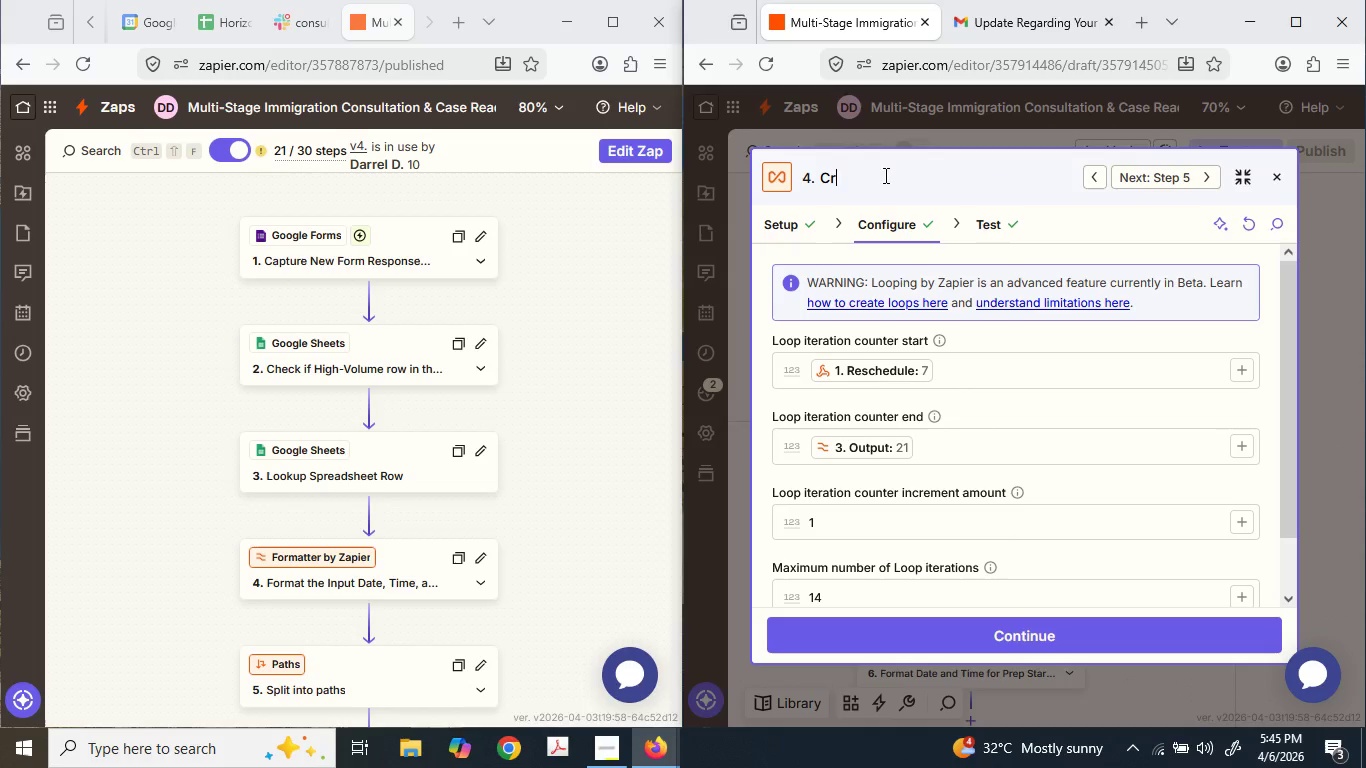 
type(reate a Lo)
 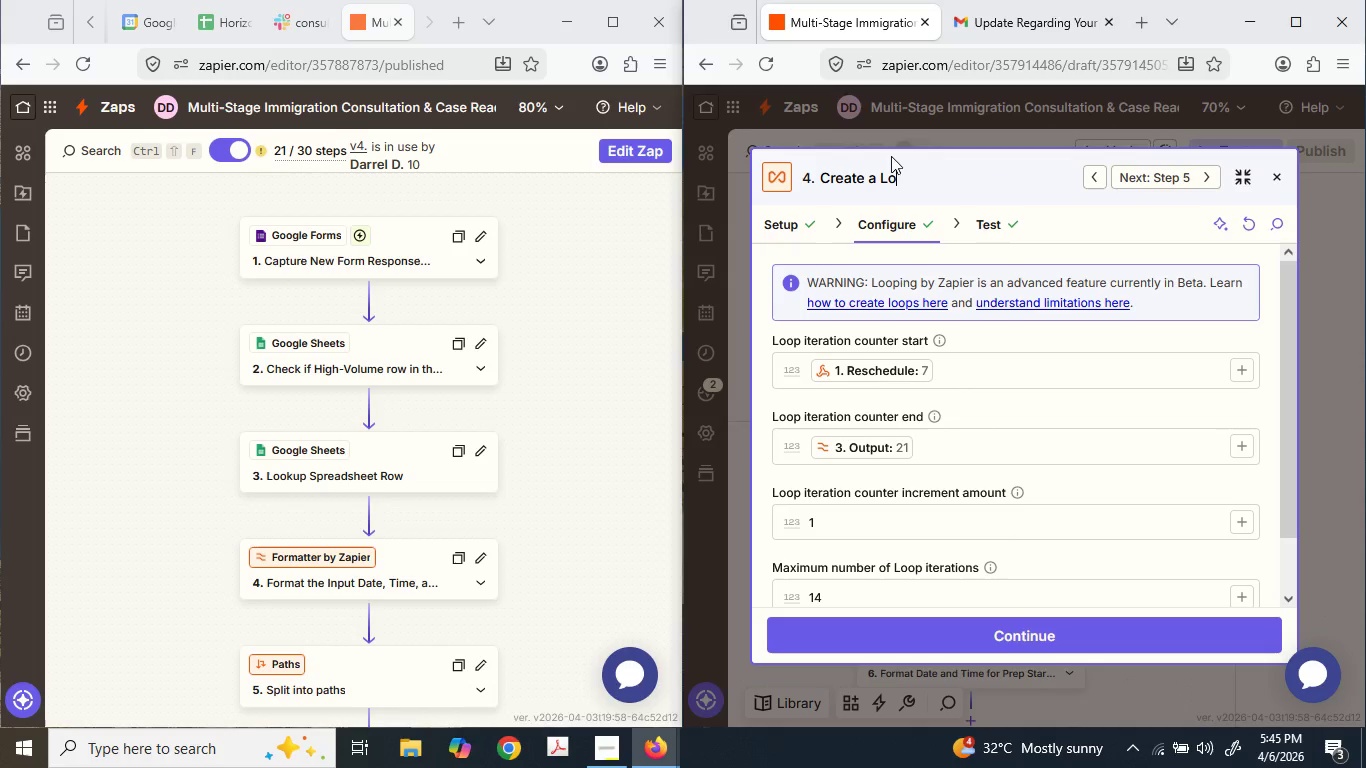 
type(op for u)
 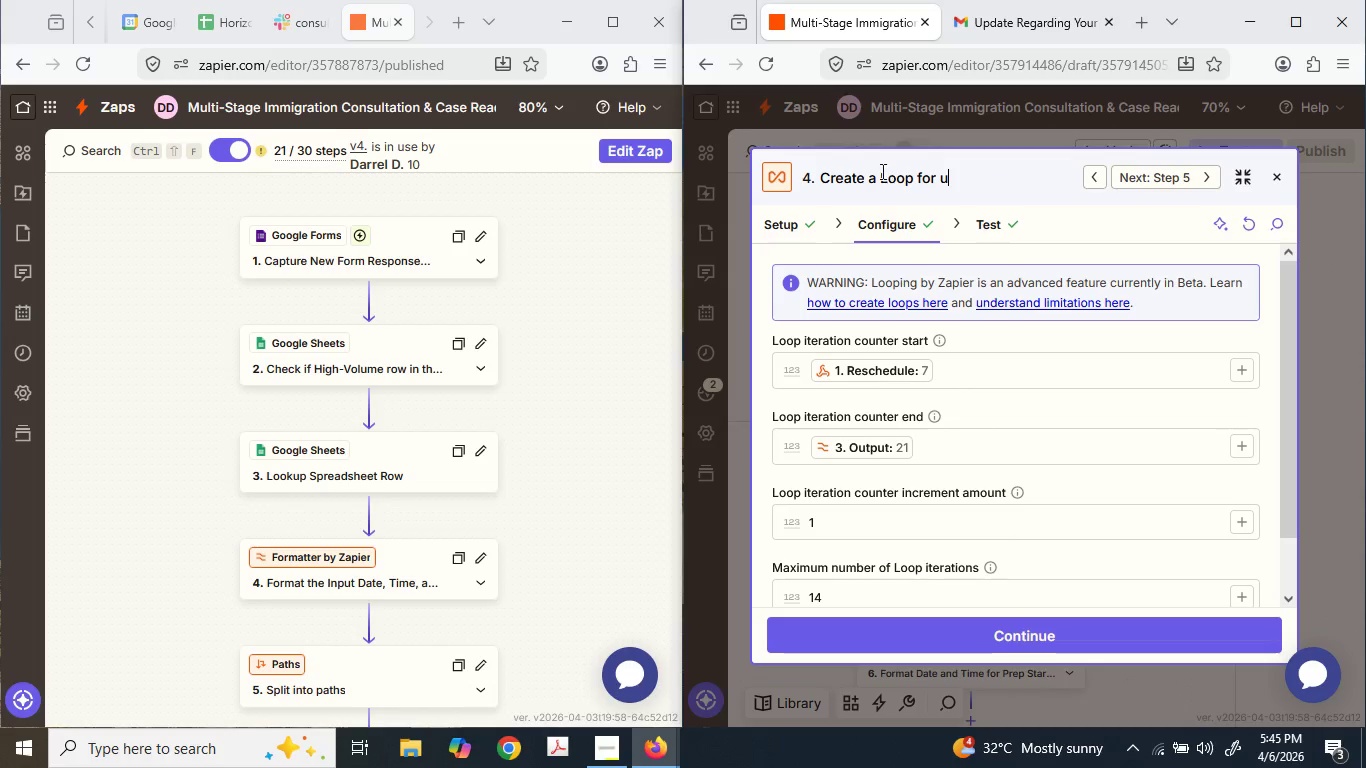 
hold_key(key=P, duration=2.88)
 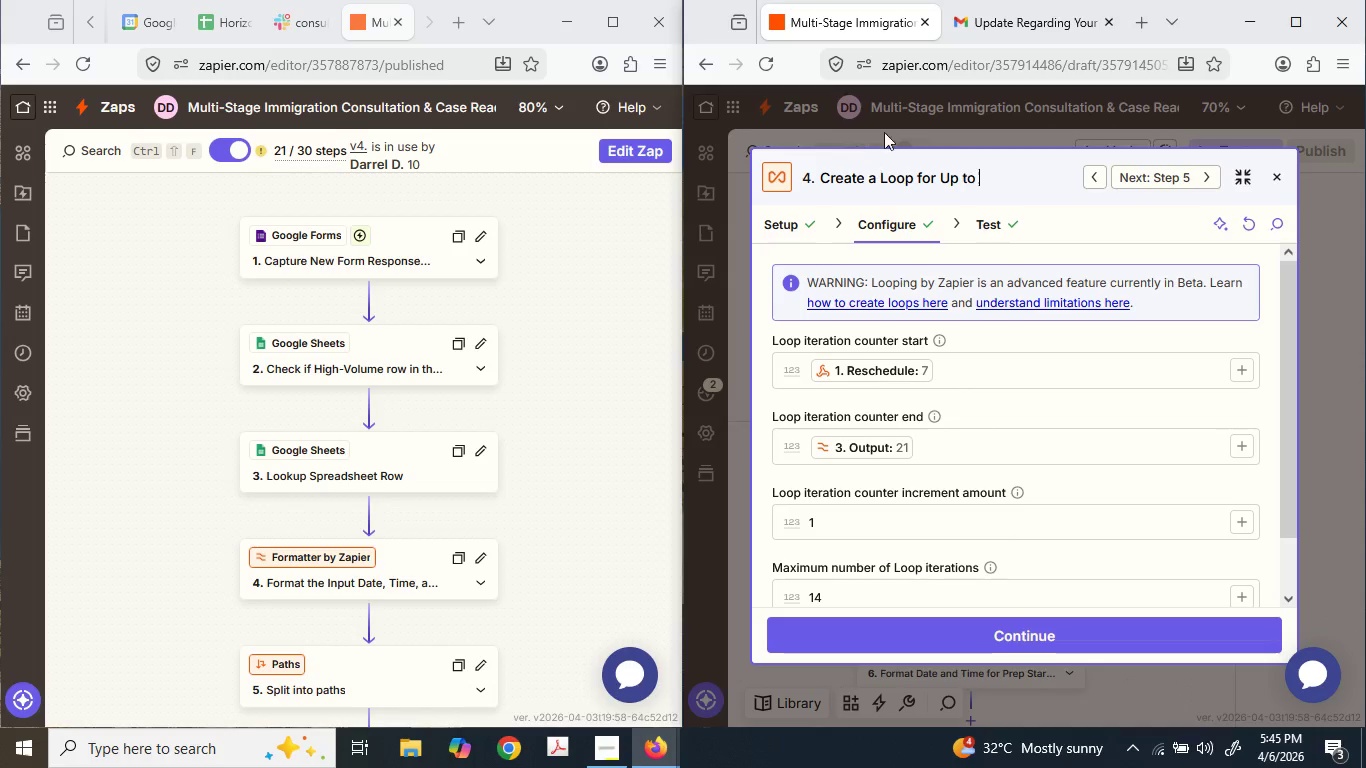 
key(T)
 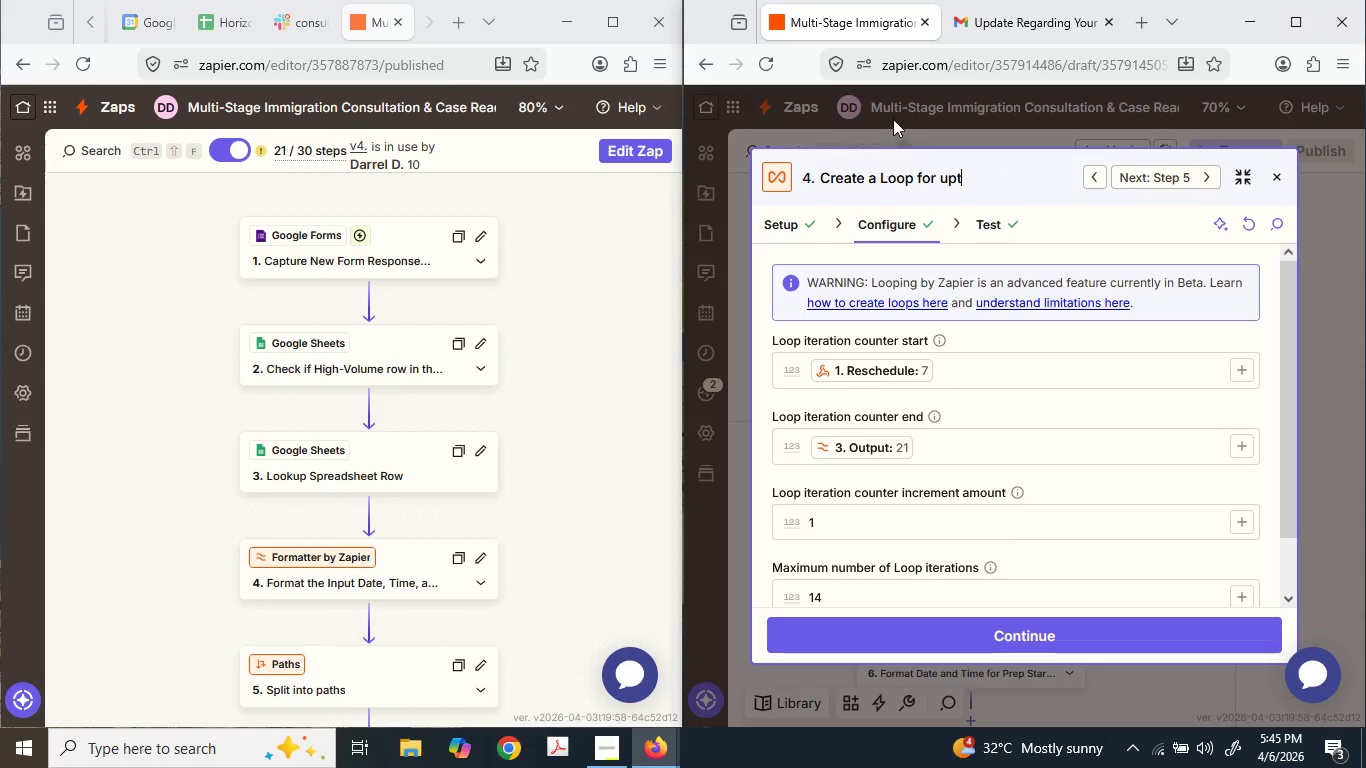 
key(Space)
 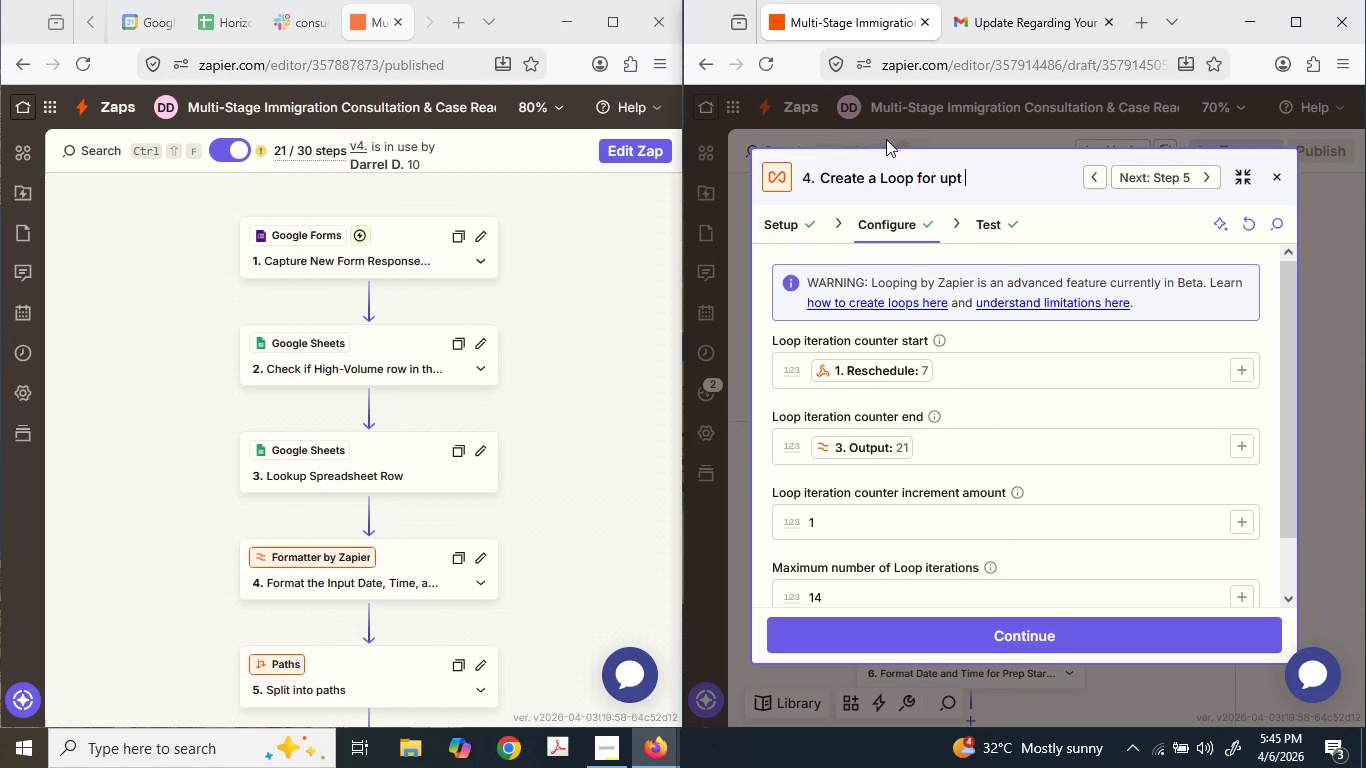 
key(Backspace)
 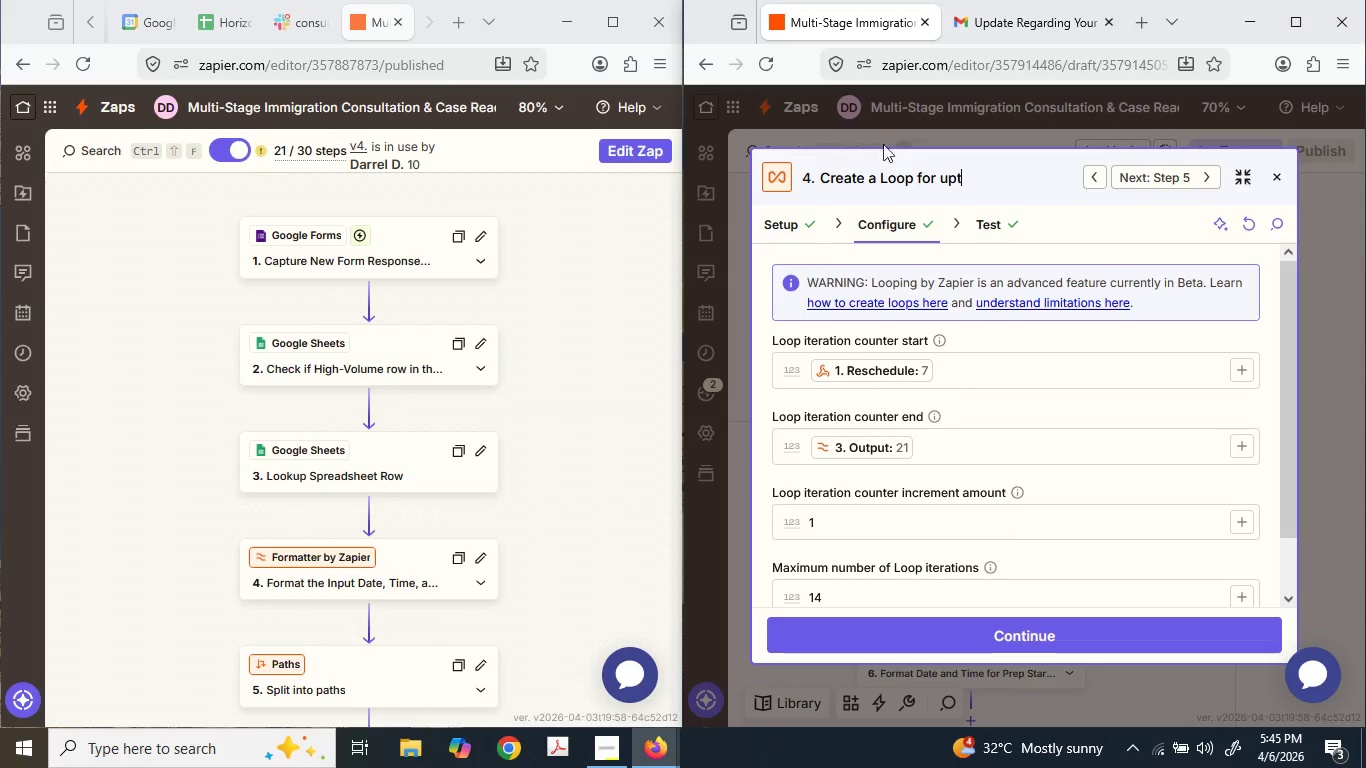 
key(Backspace)
 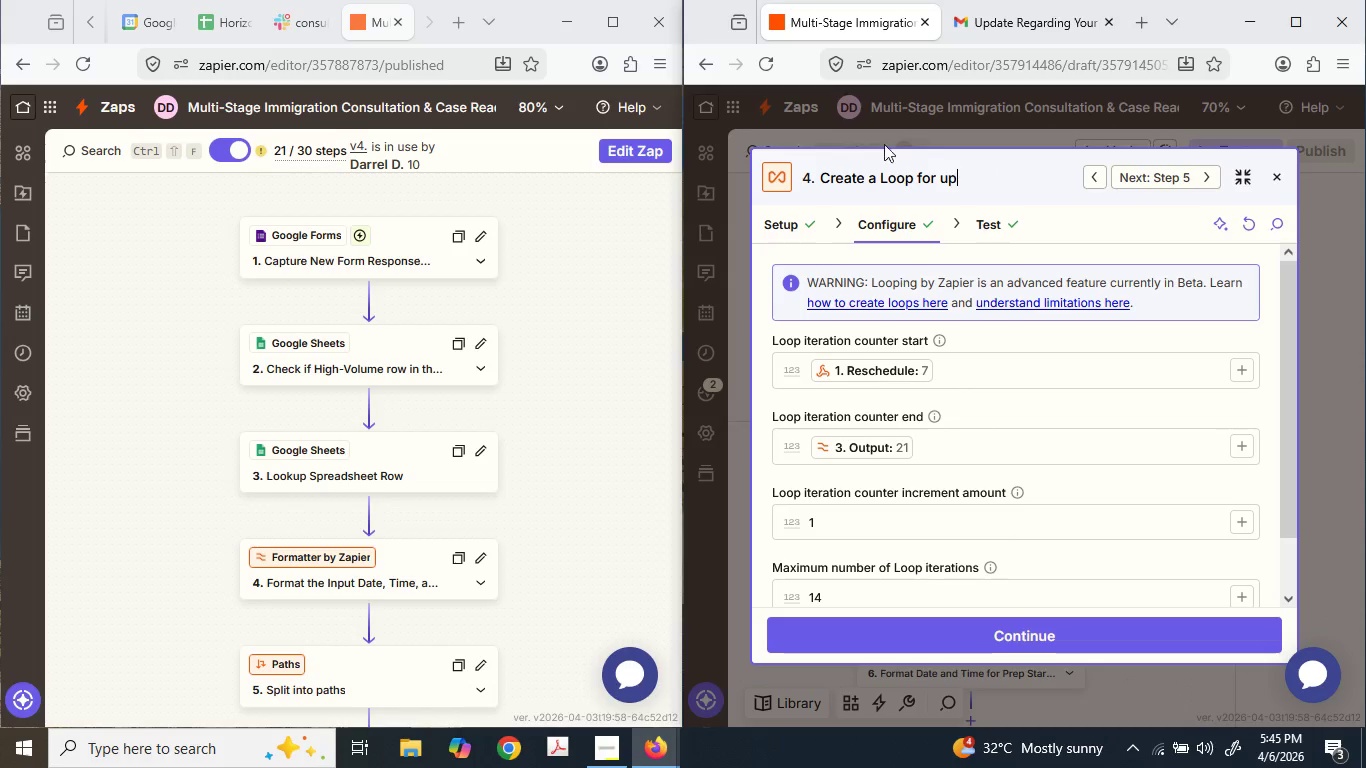 
key(Backspace)
 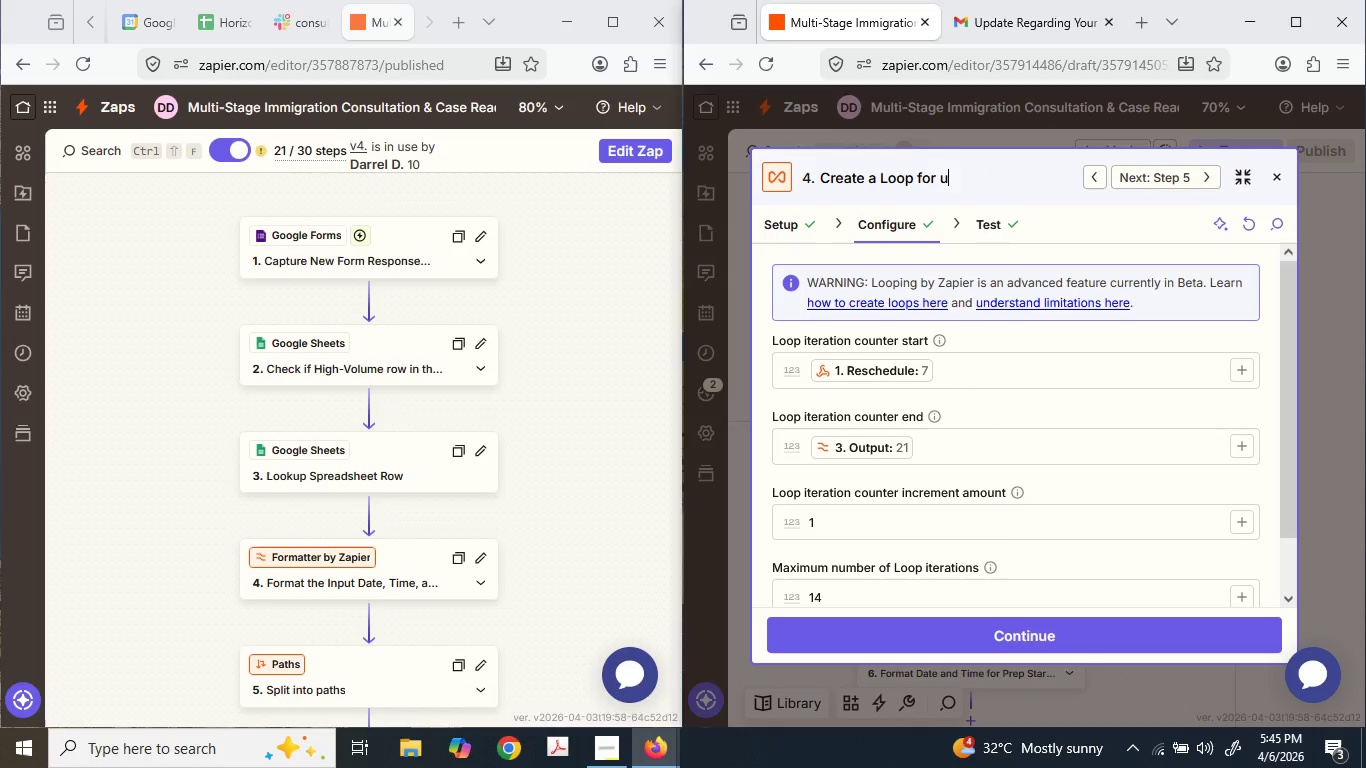 
key(Backspace)
 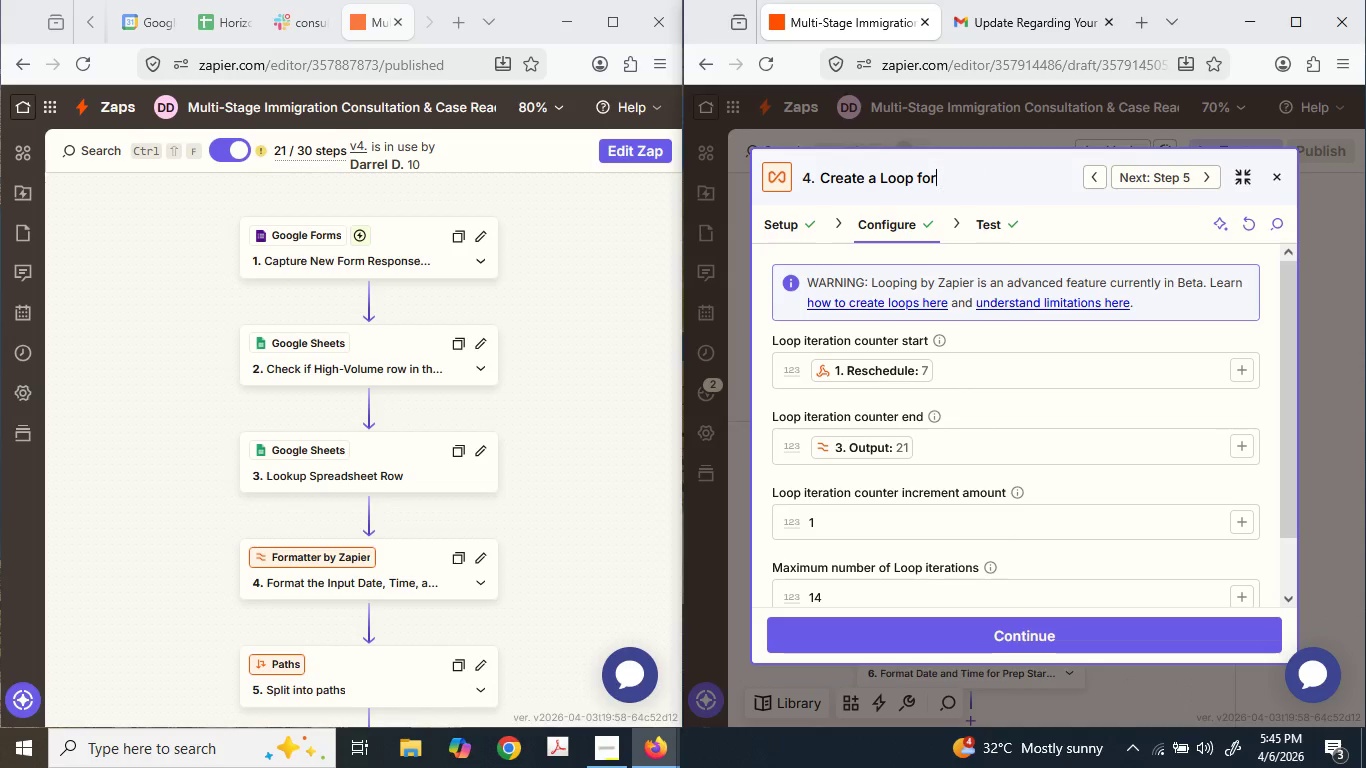 
key(Backspace)
 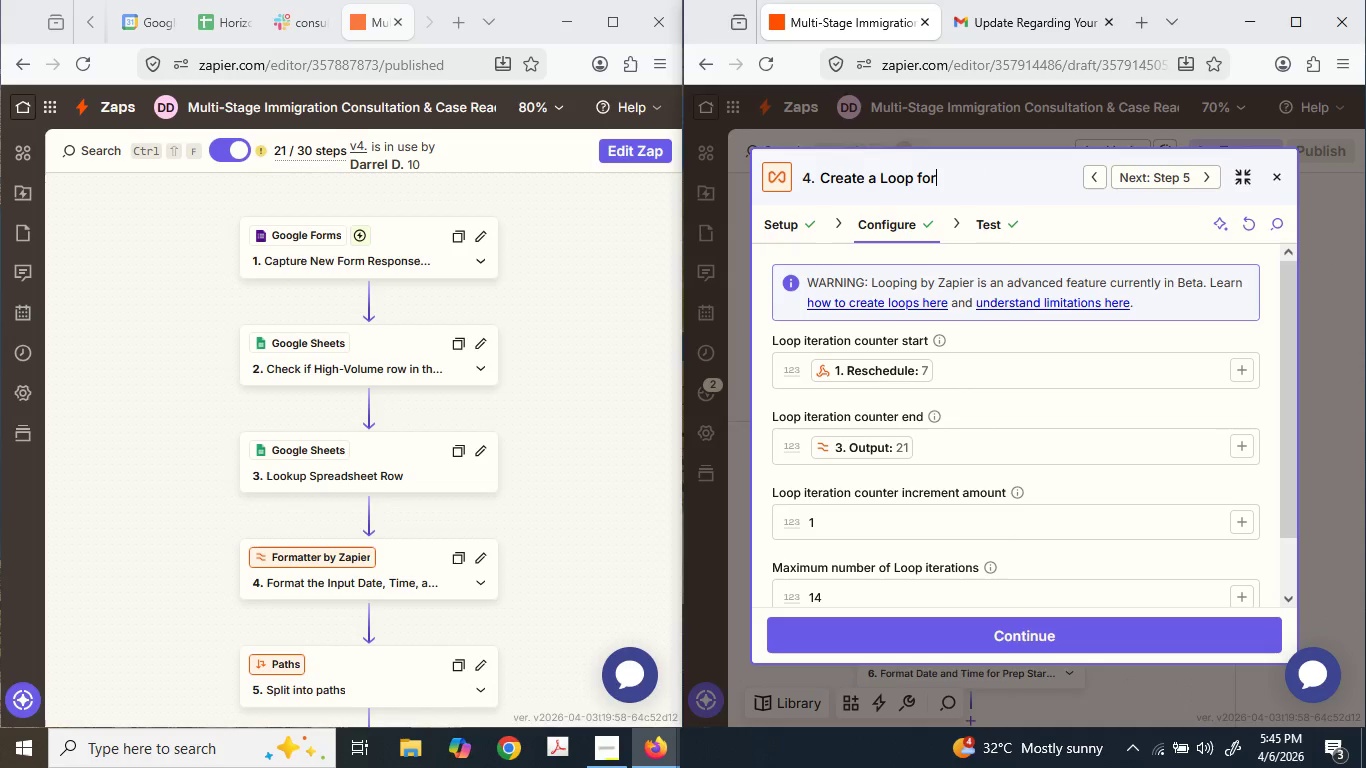 
key(Shift+Space)
 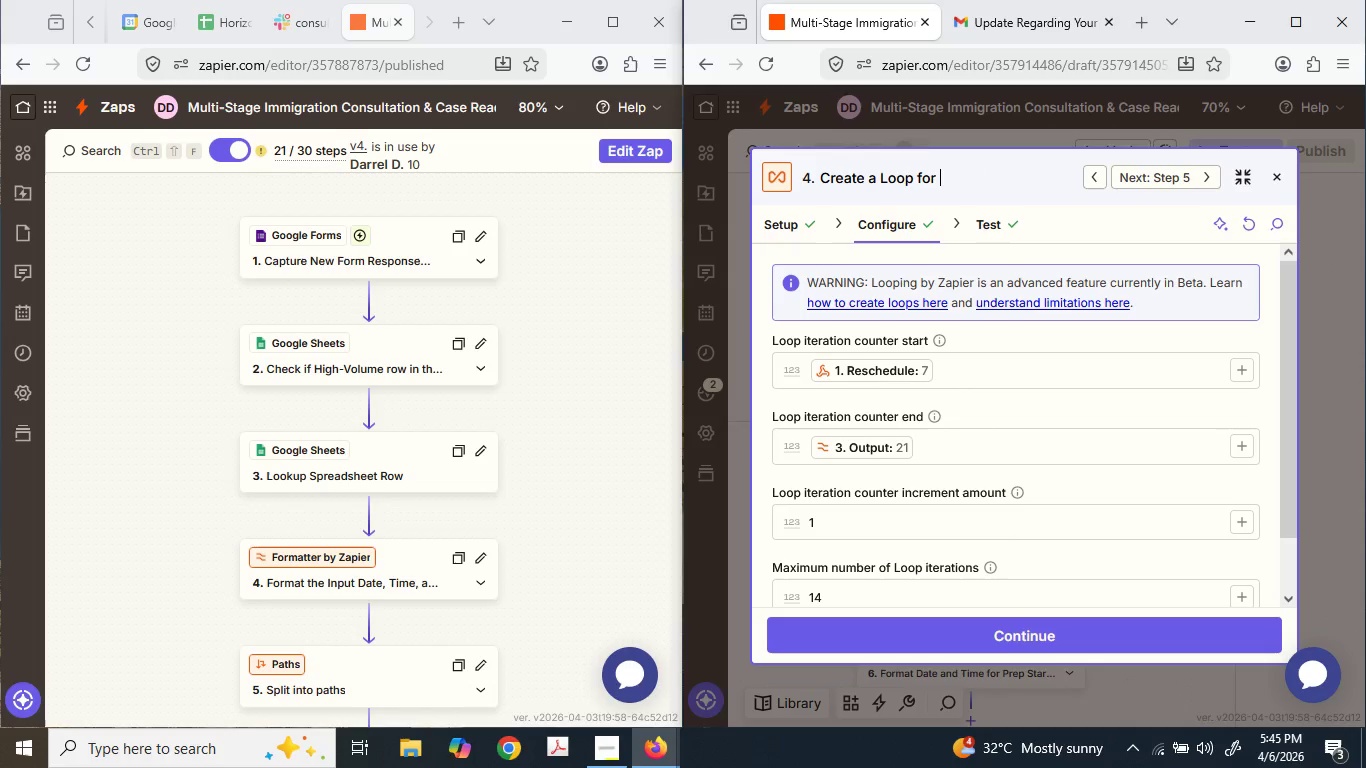 
key(Shift+Y)
 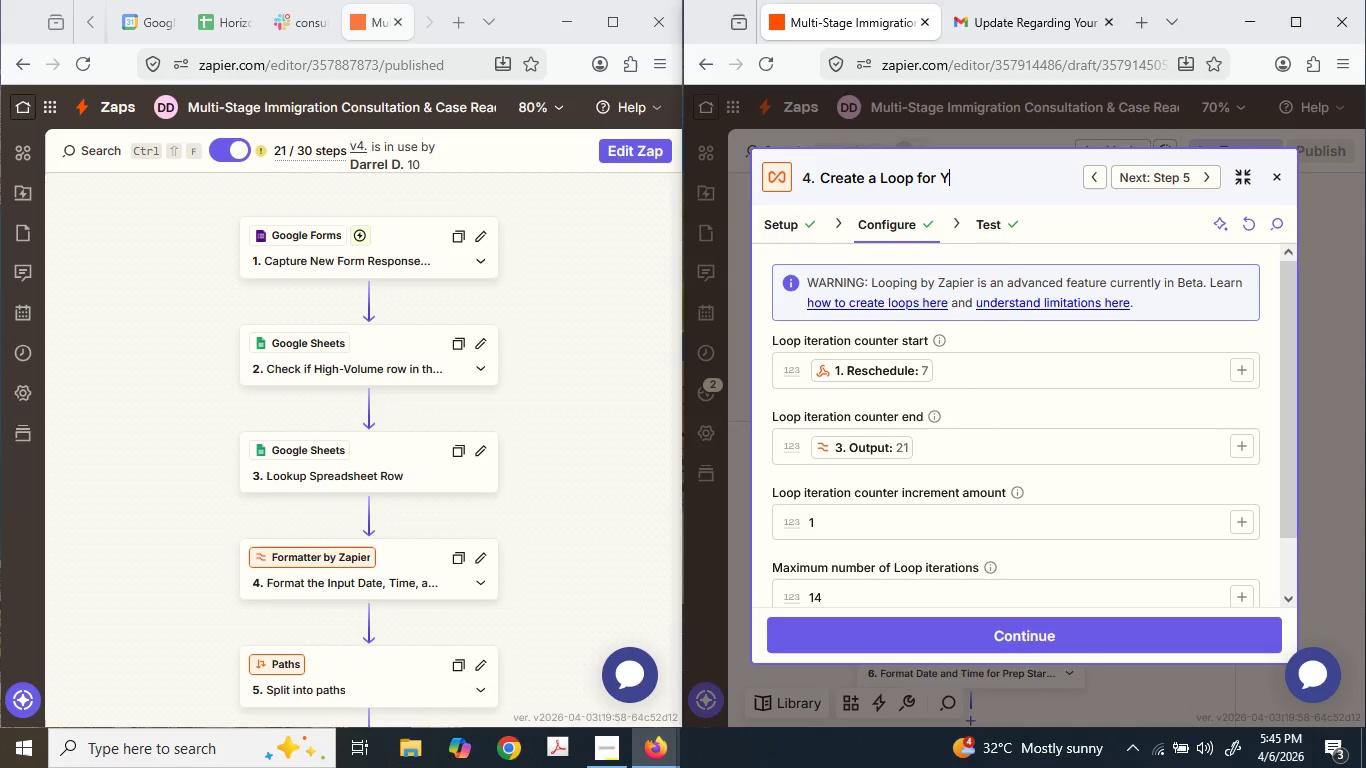 
key(Backspace)
 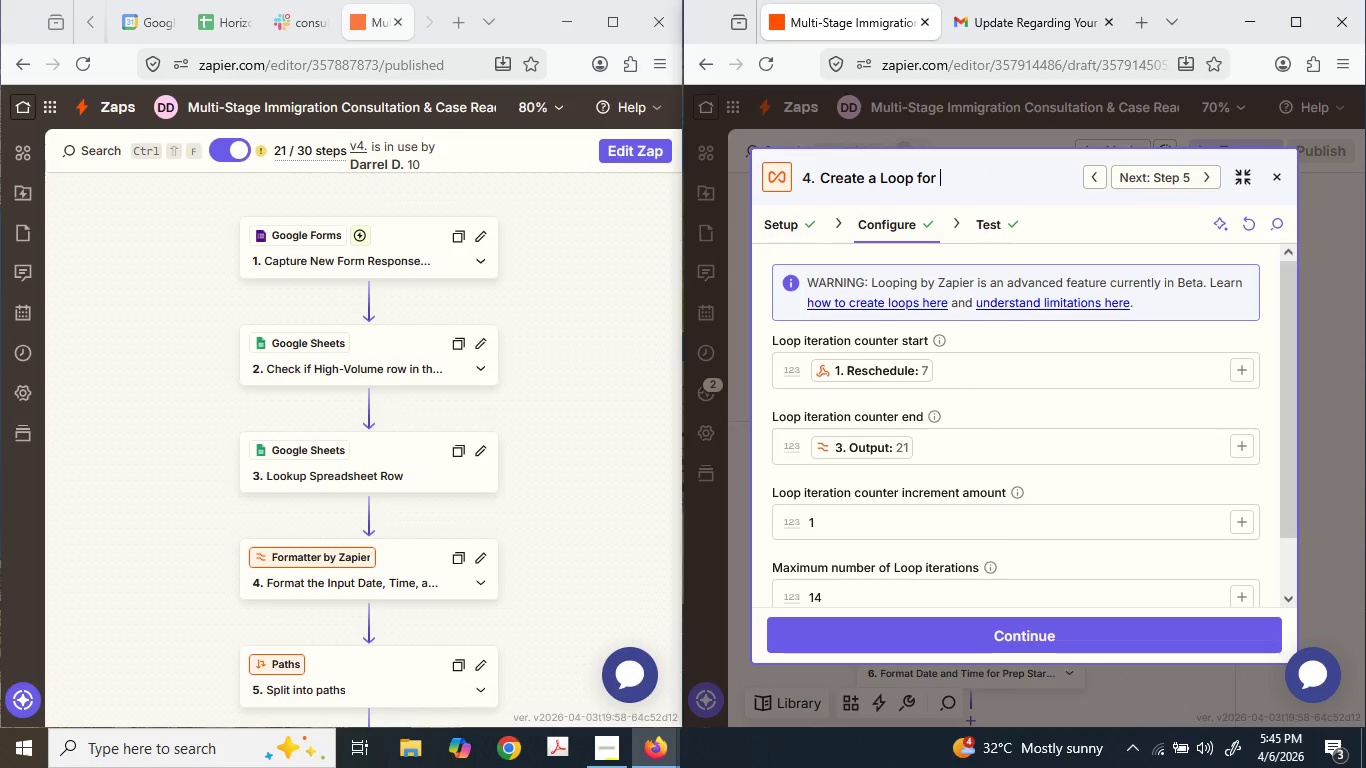 
key(Shift+ShiftLeft)
 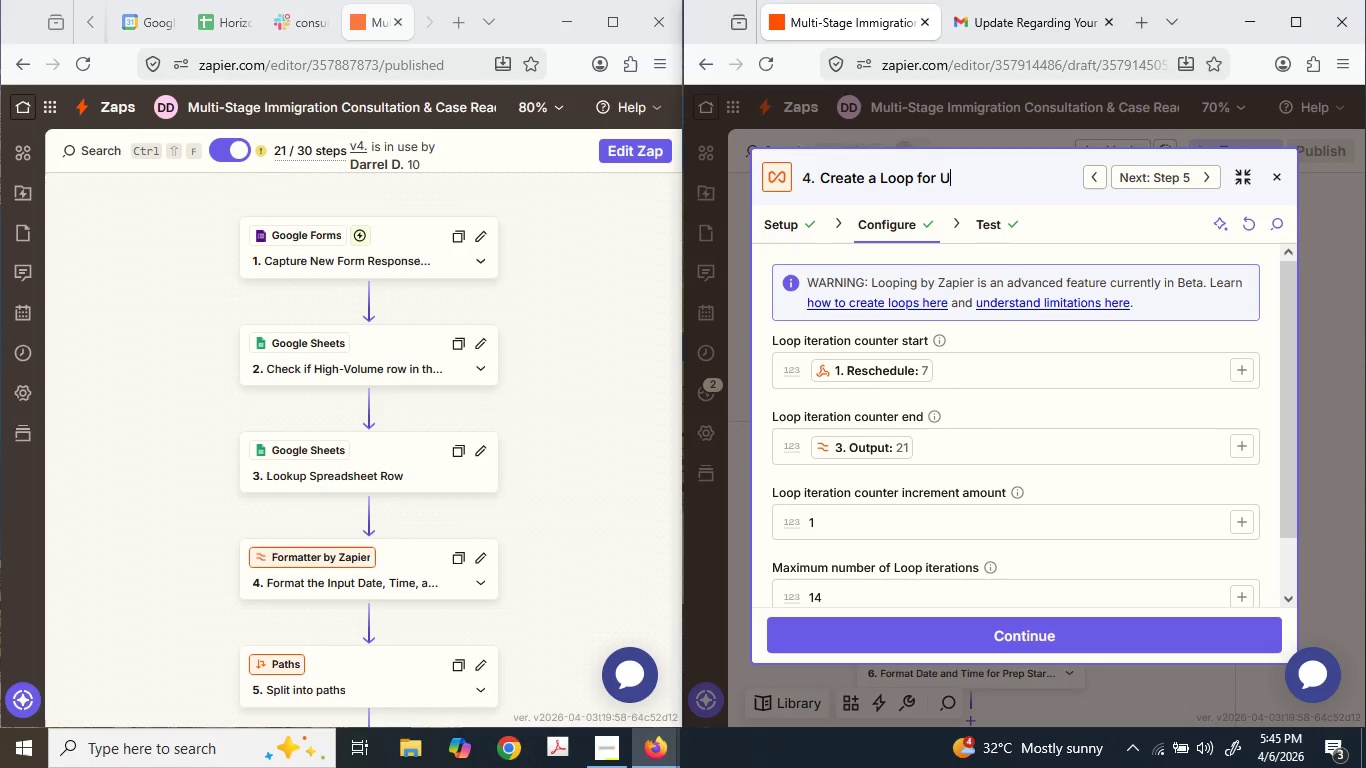 
key(Shift+U)
 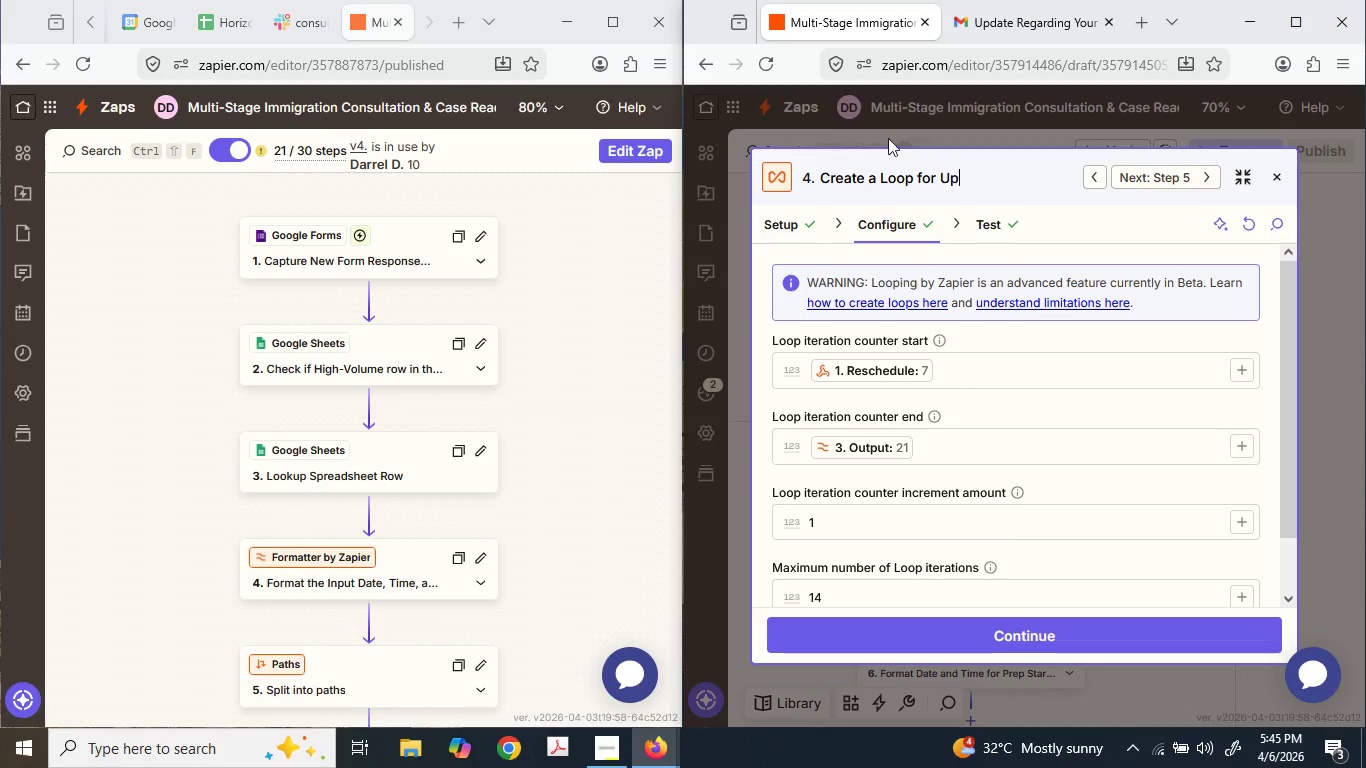 
type( to 14e)
key(Backspace)
type( days from the )
 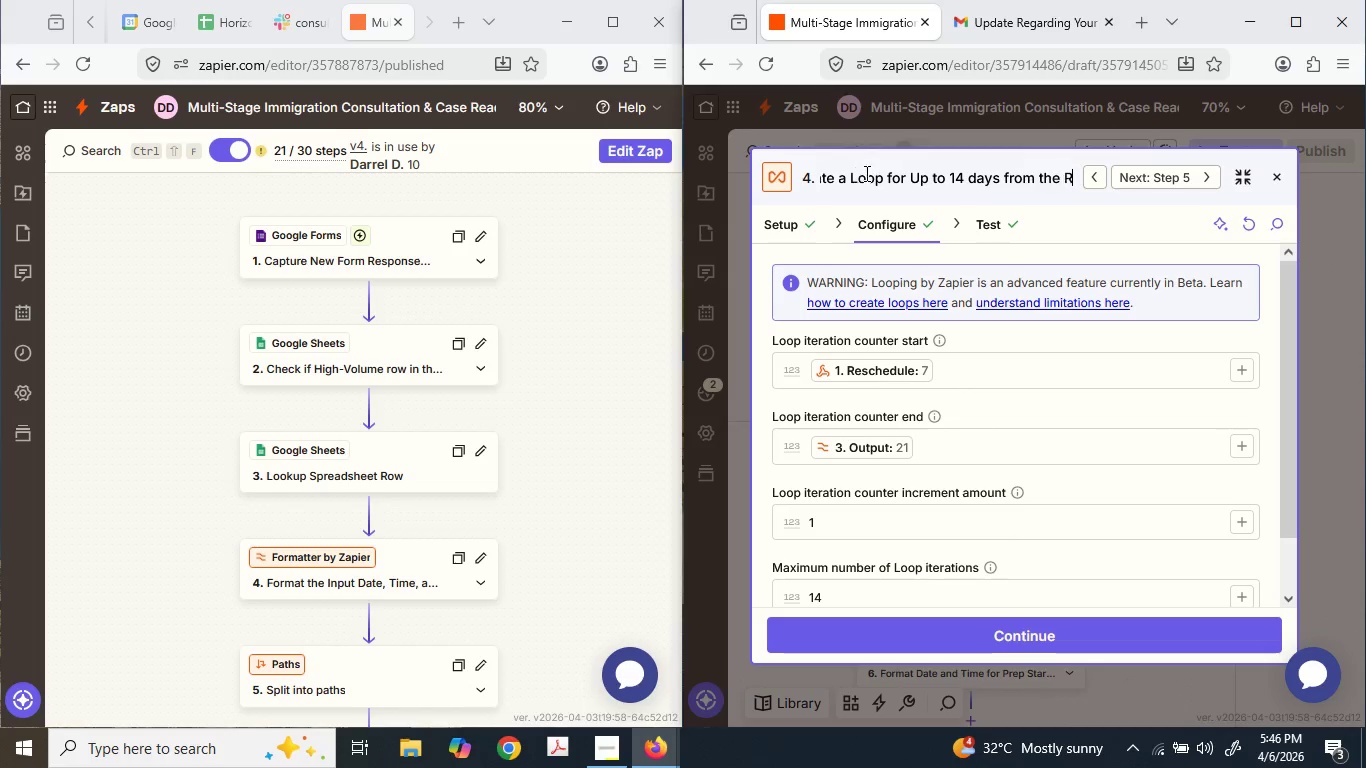 
type(Resce)
key(Backspace)
type(hedule)
 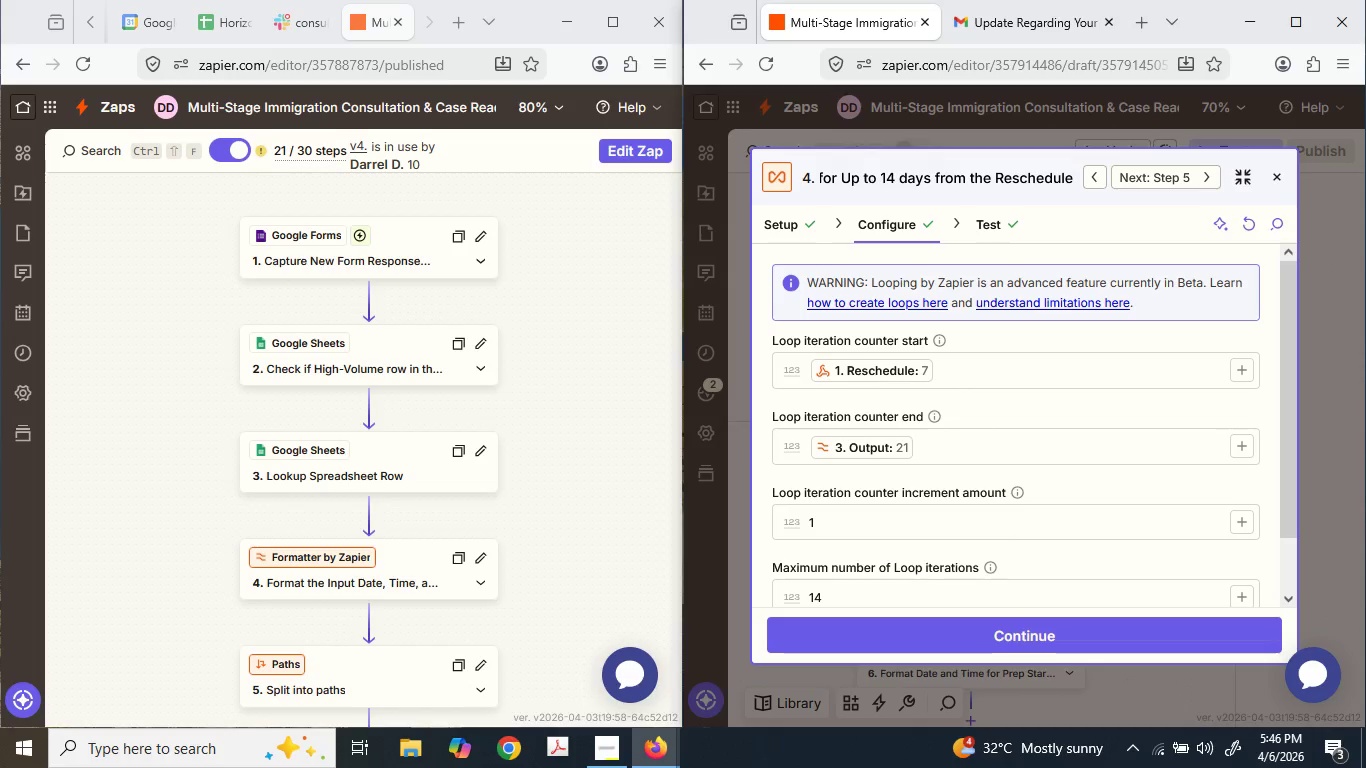 
type( day)
 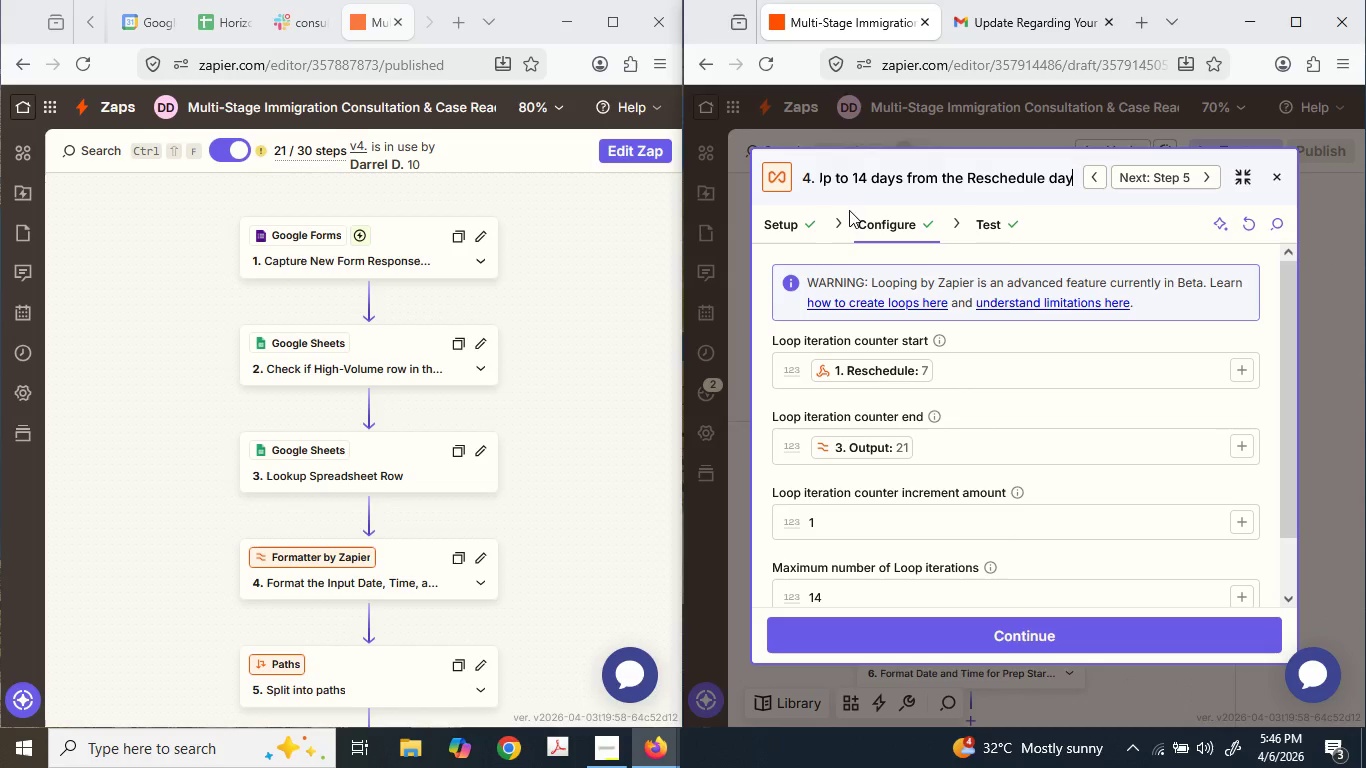 
type( count)
 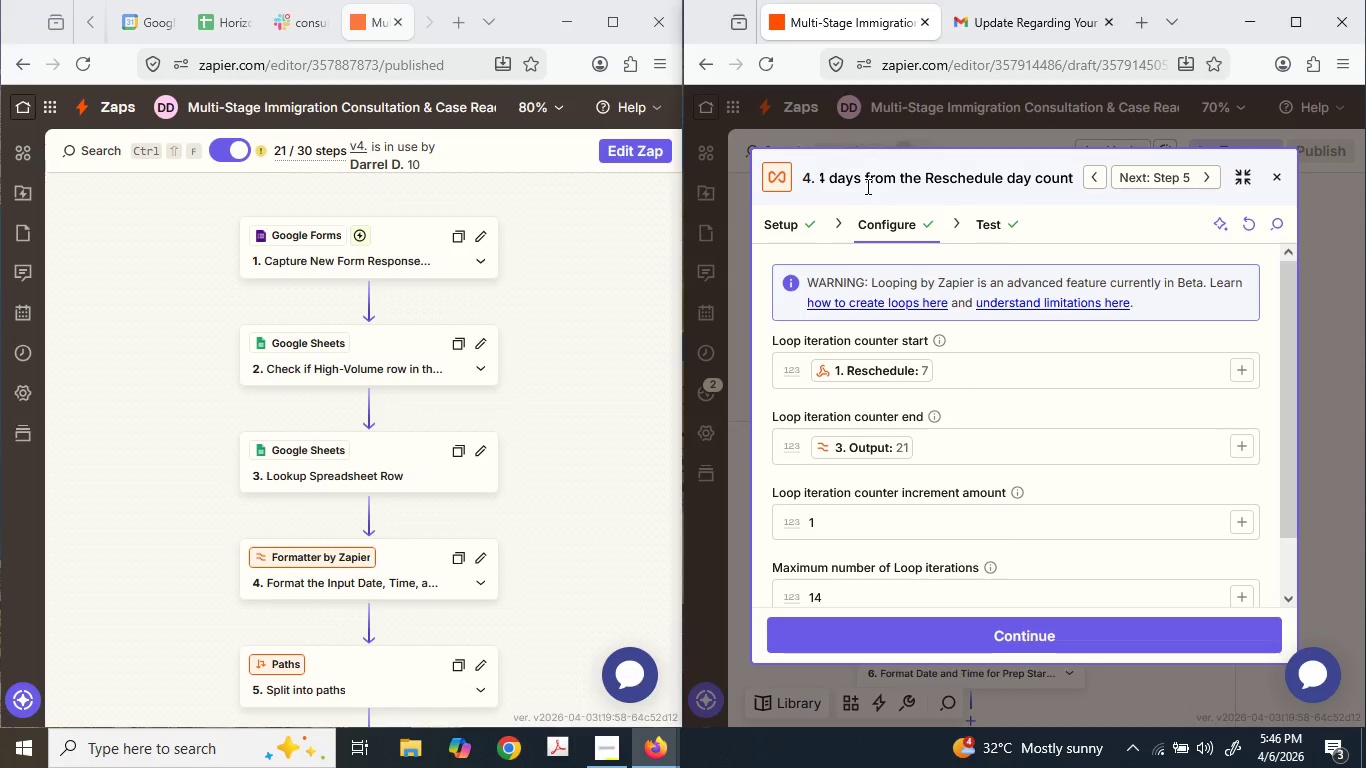 
key(ArrowLeft)
 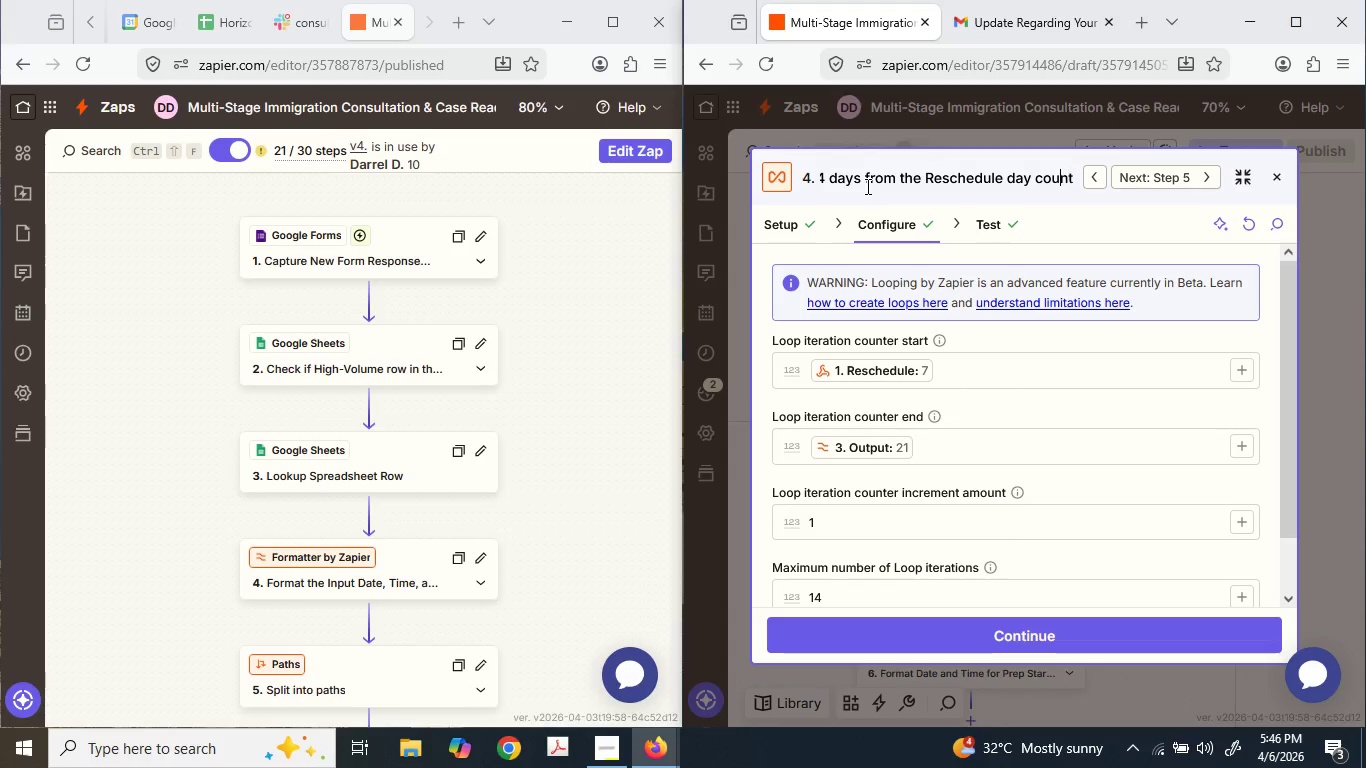 
key(ArrowLeft)
 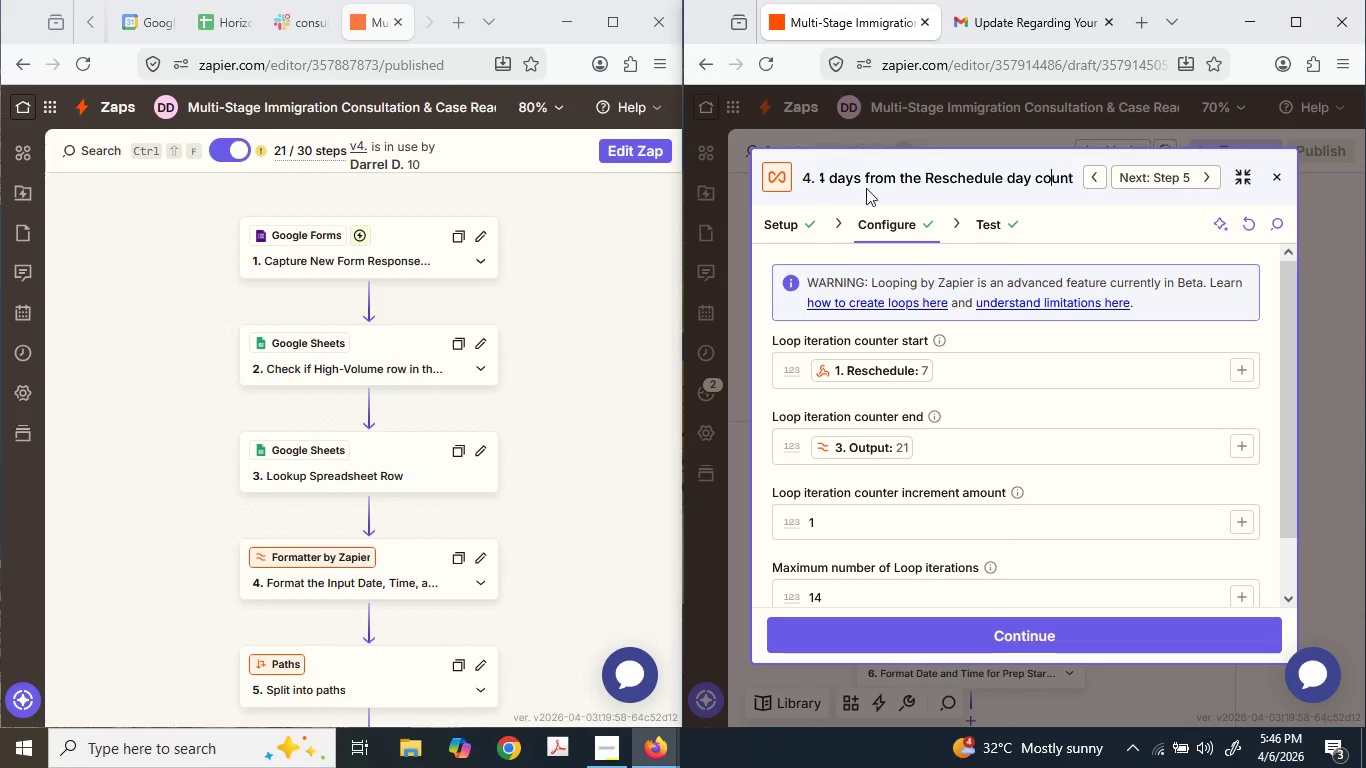 
key(ArrowLeft)
 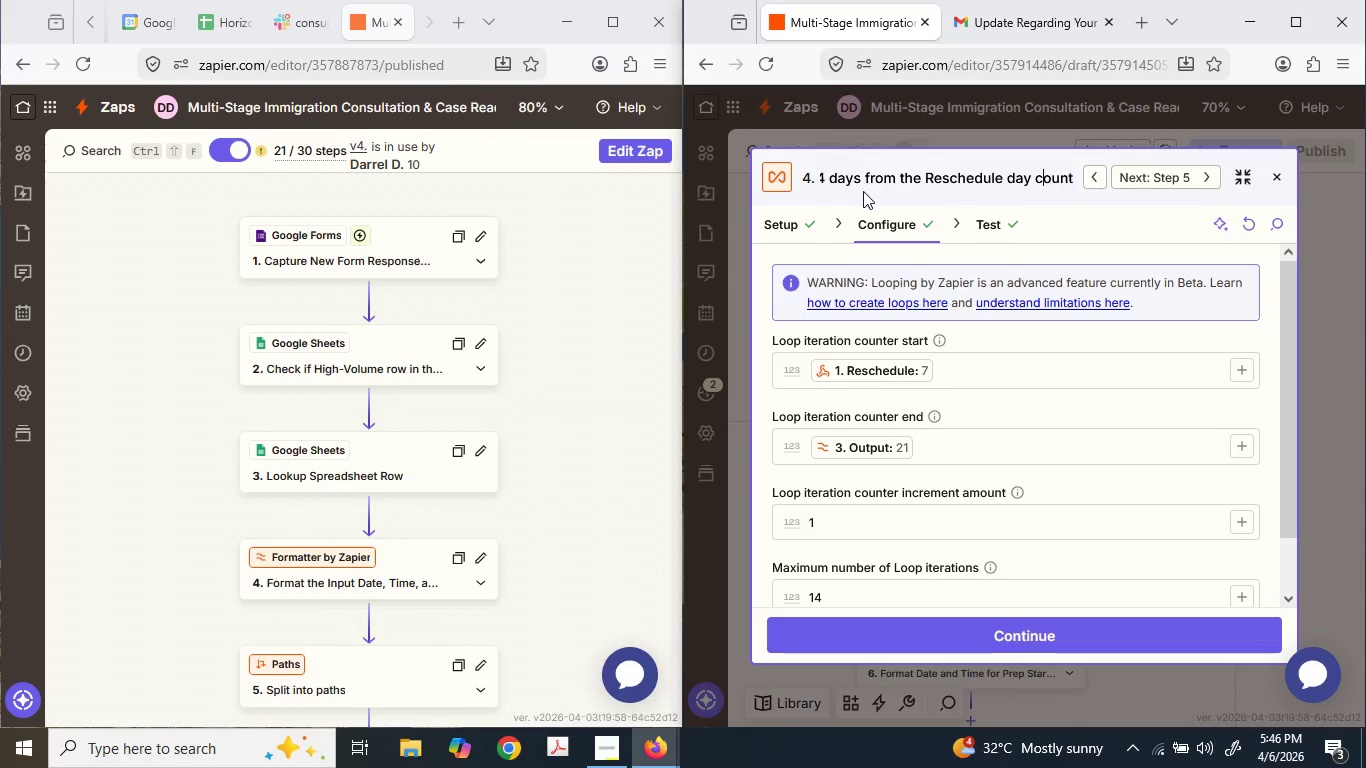 
key(ArrowLeft)
 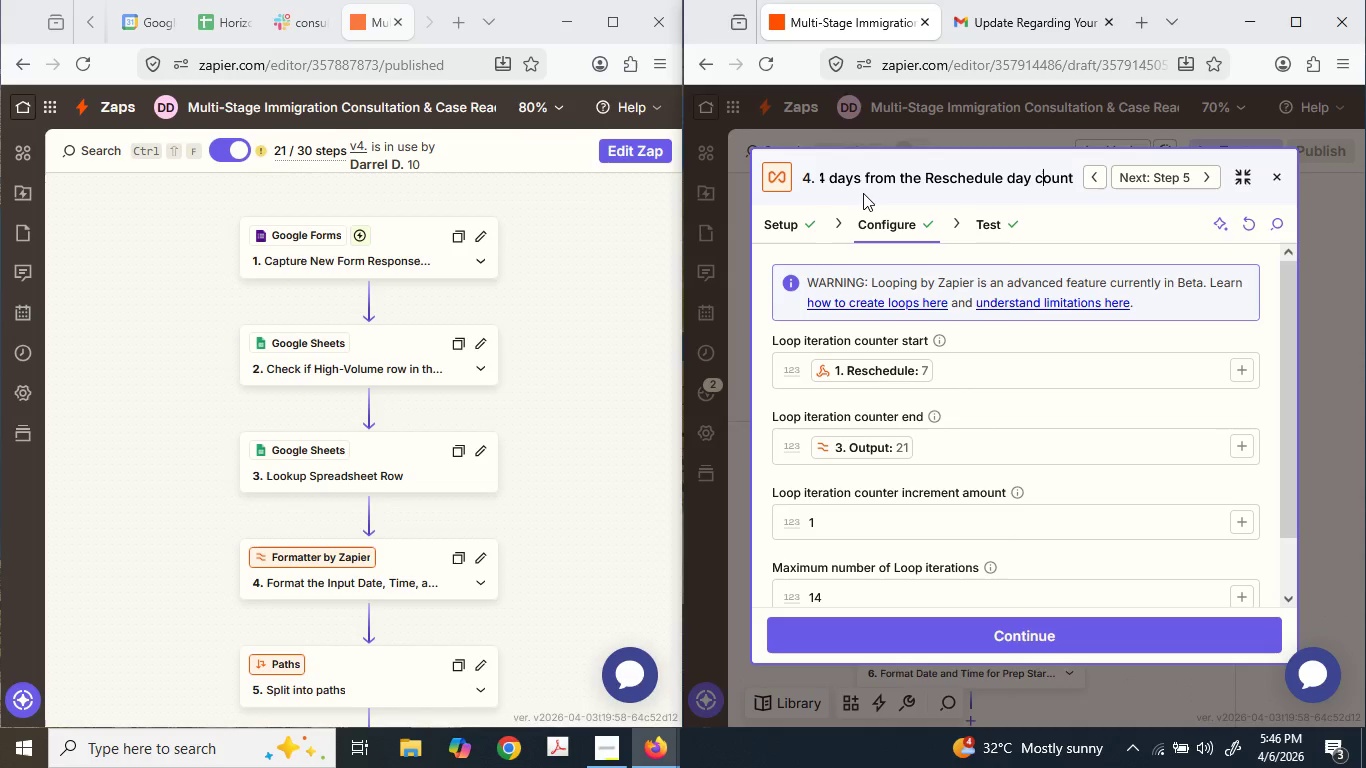 
key(ArrowLeft)
 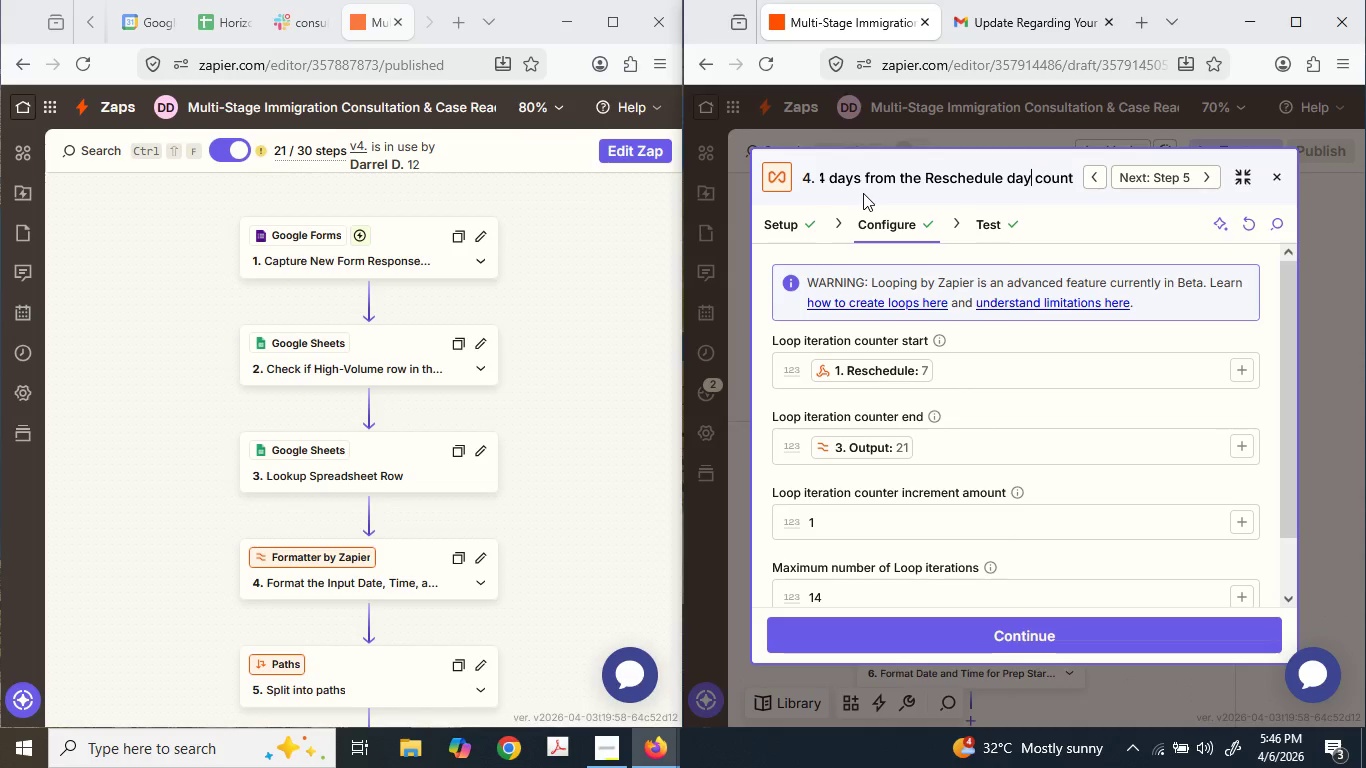 
key(ArrowLeft)
 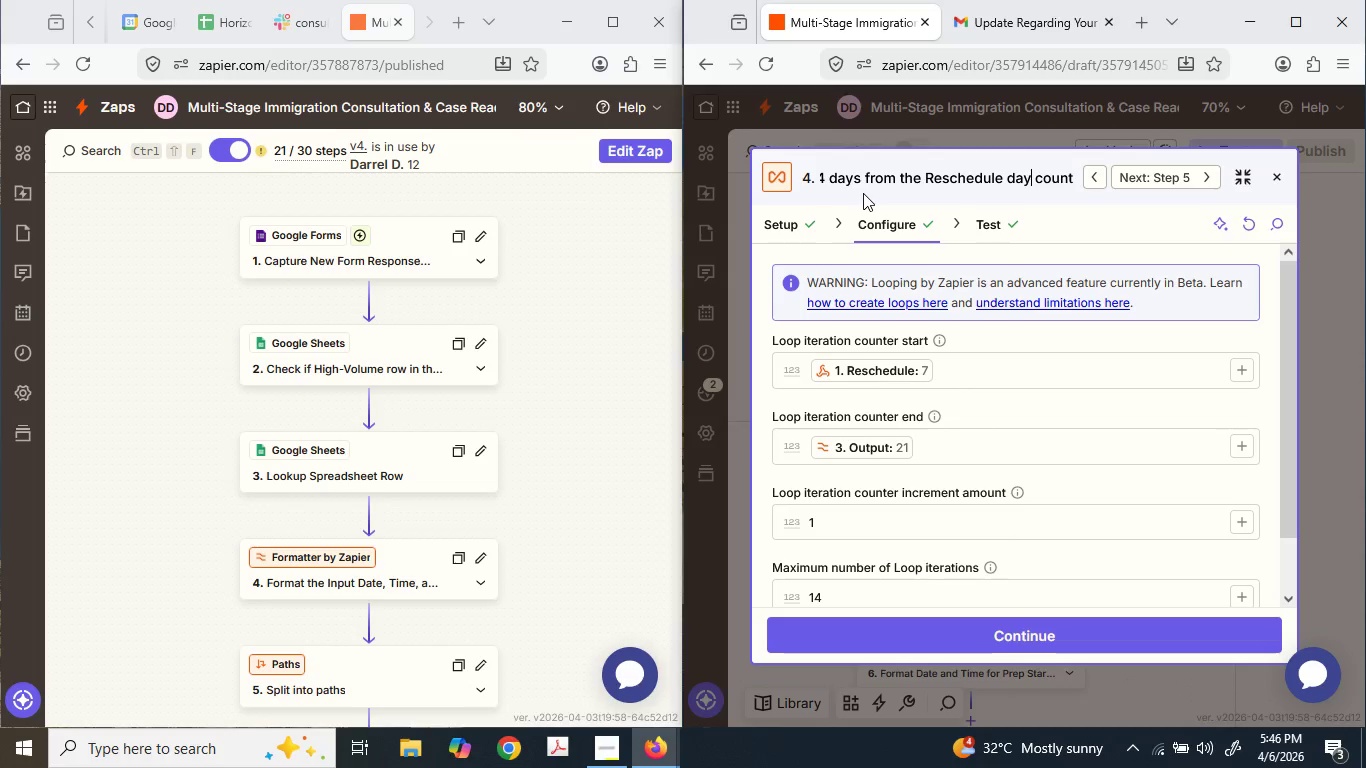 
key(ArrowLeft)
 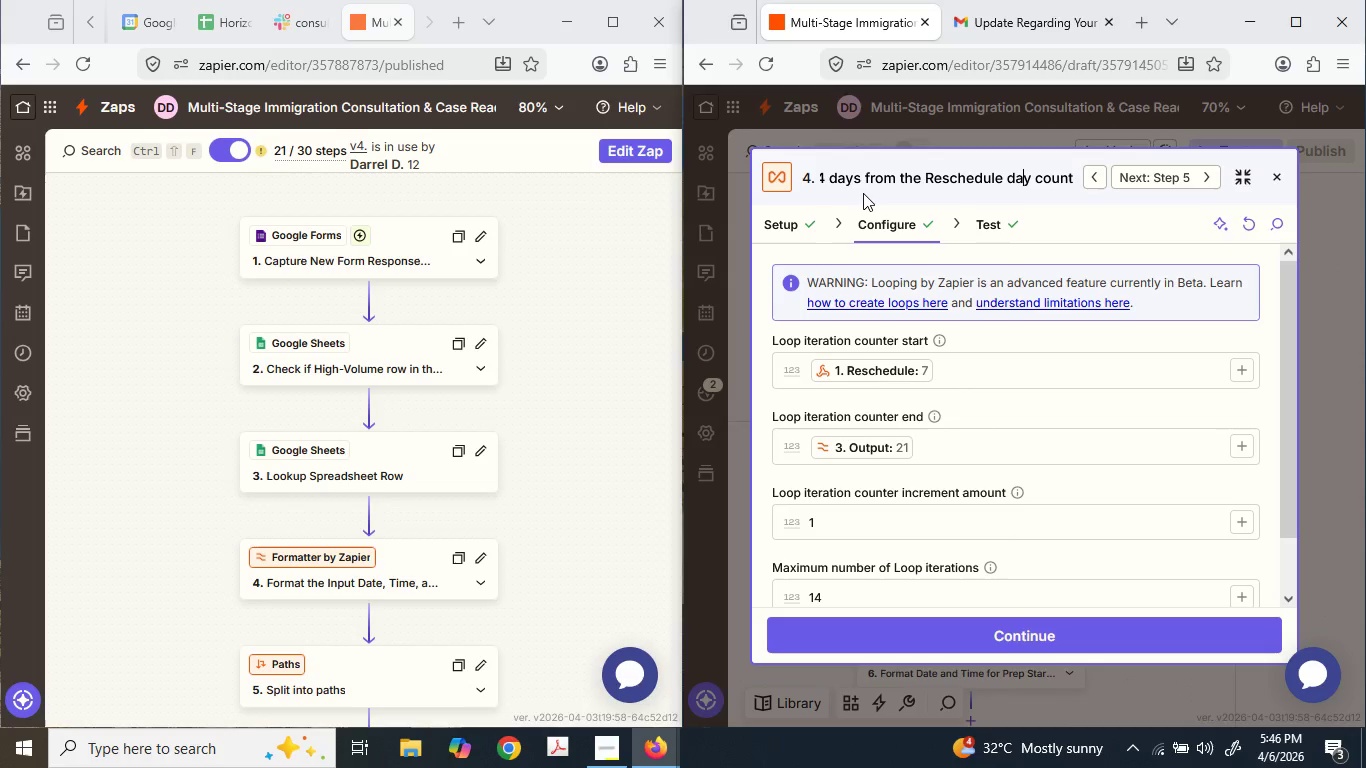 
key(ArrowLeft)
 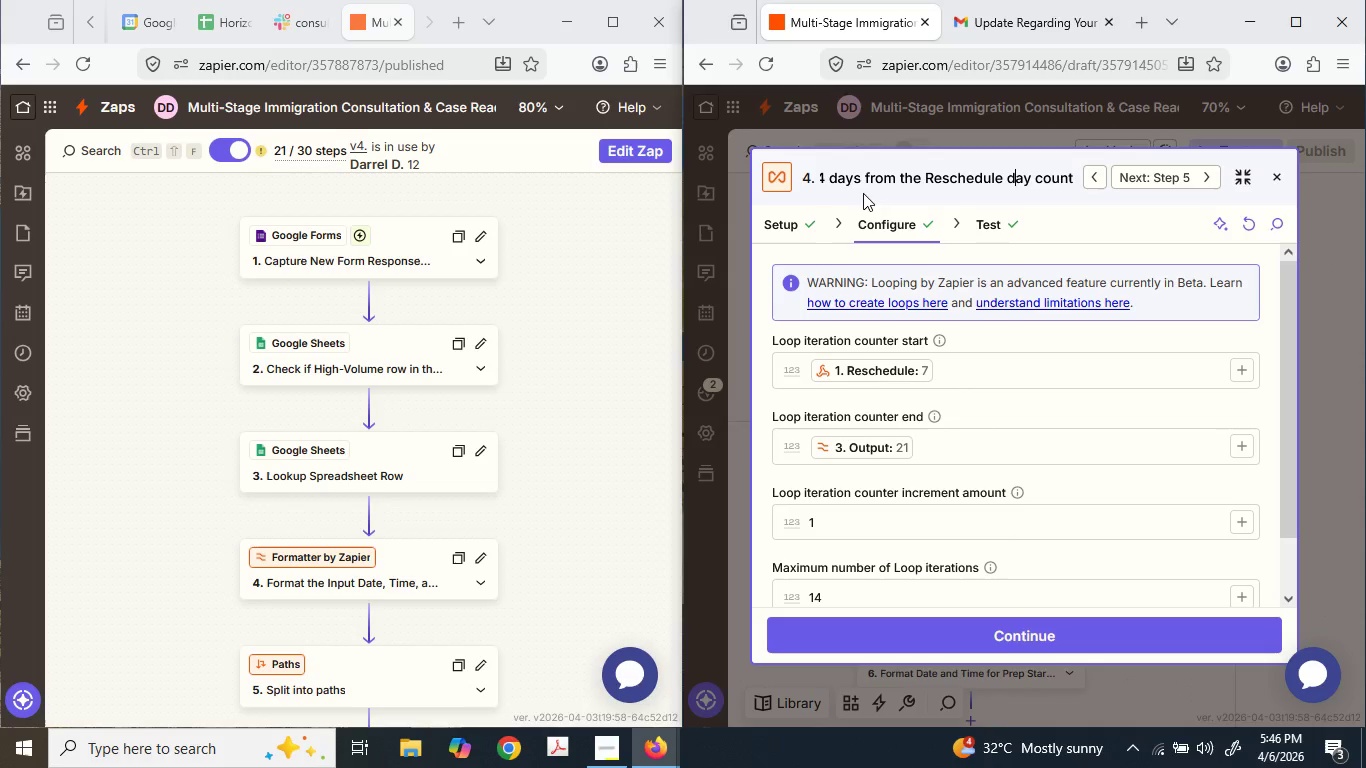 
key(Shift+Backspace)
 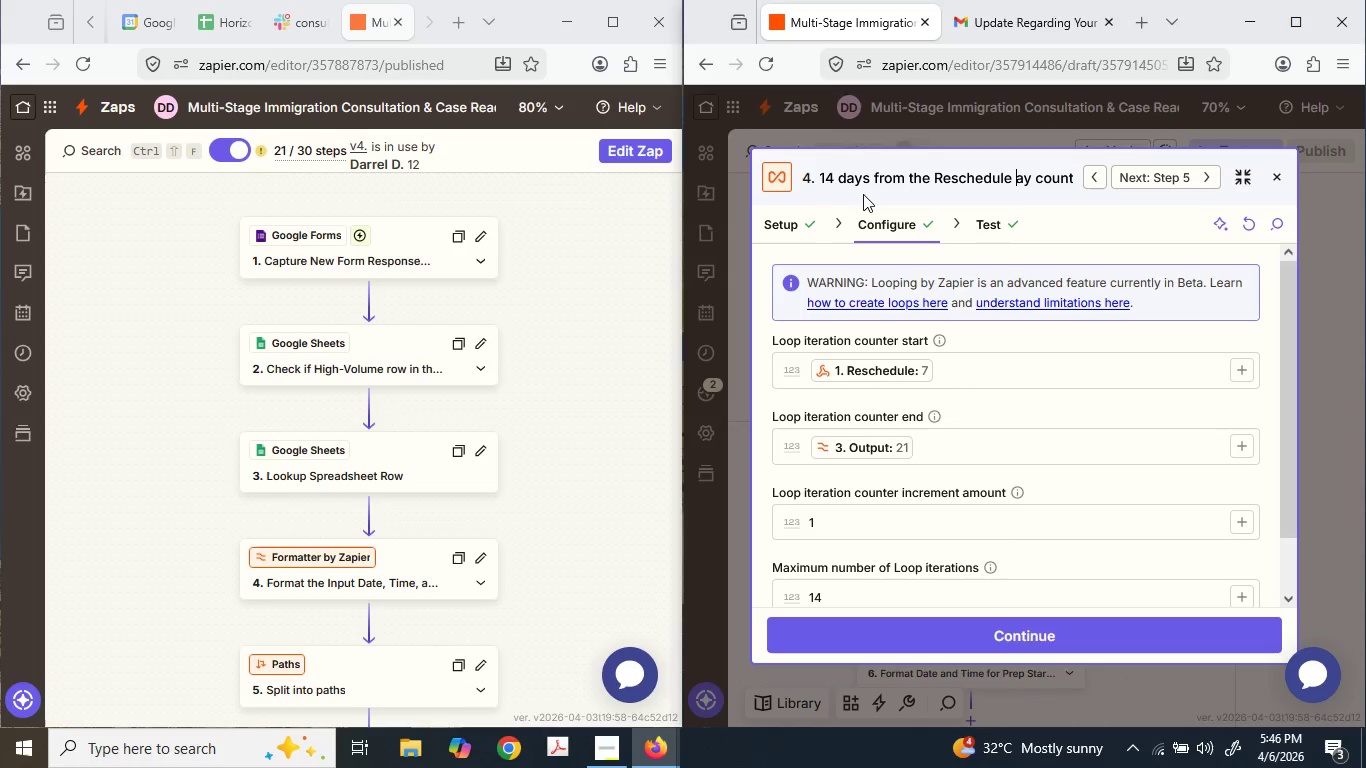 
key(Shift+D)
 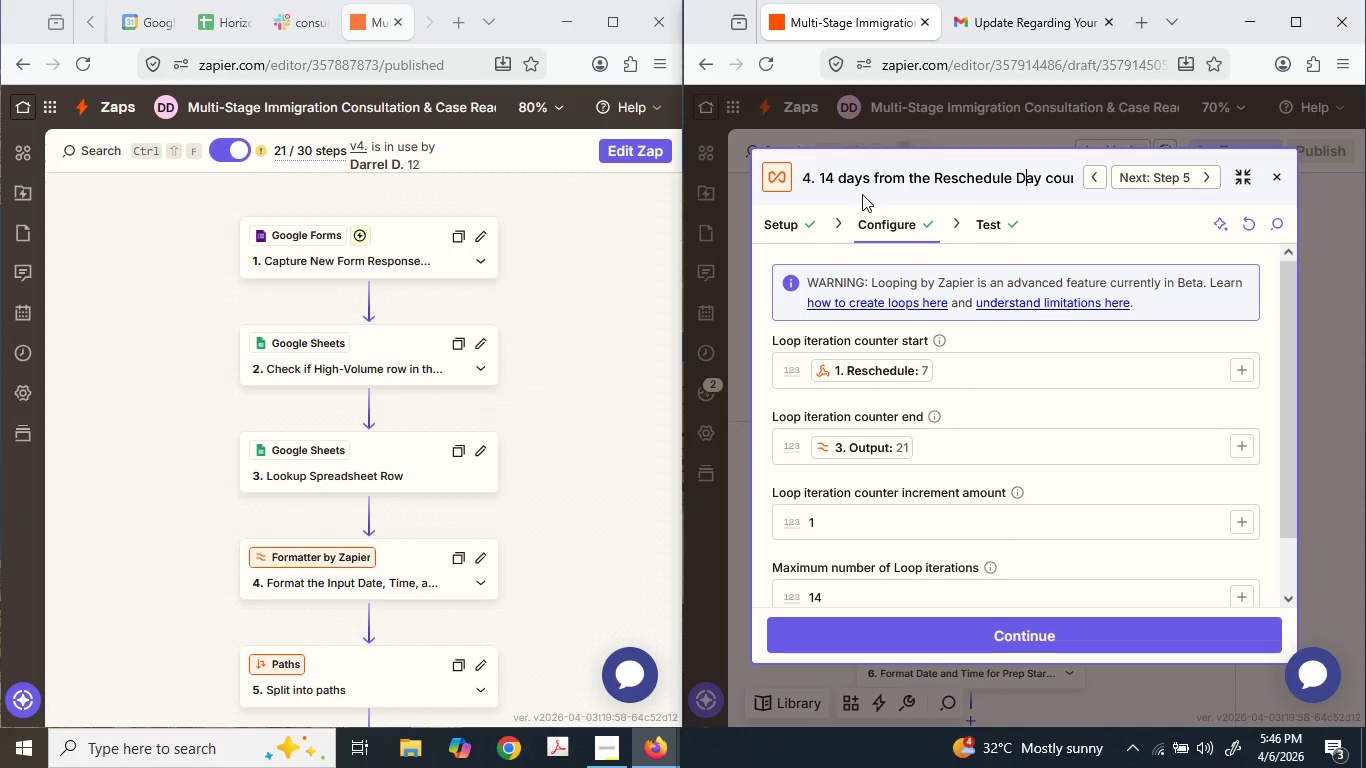 
key(ArrowRight)
 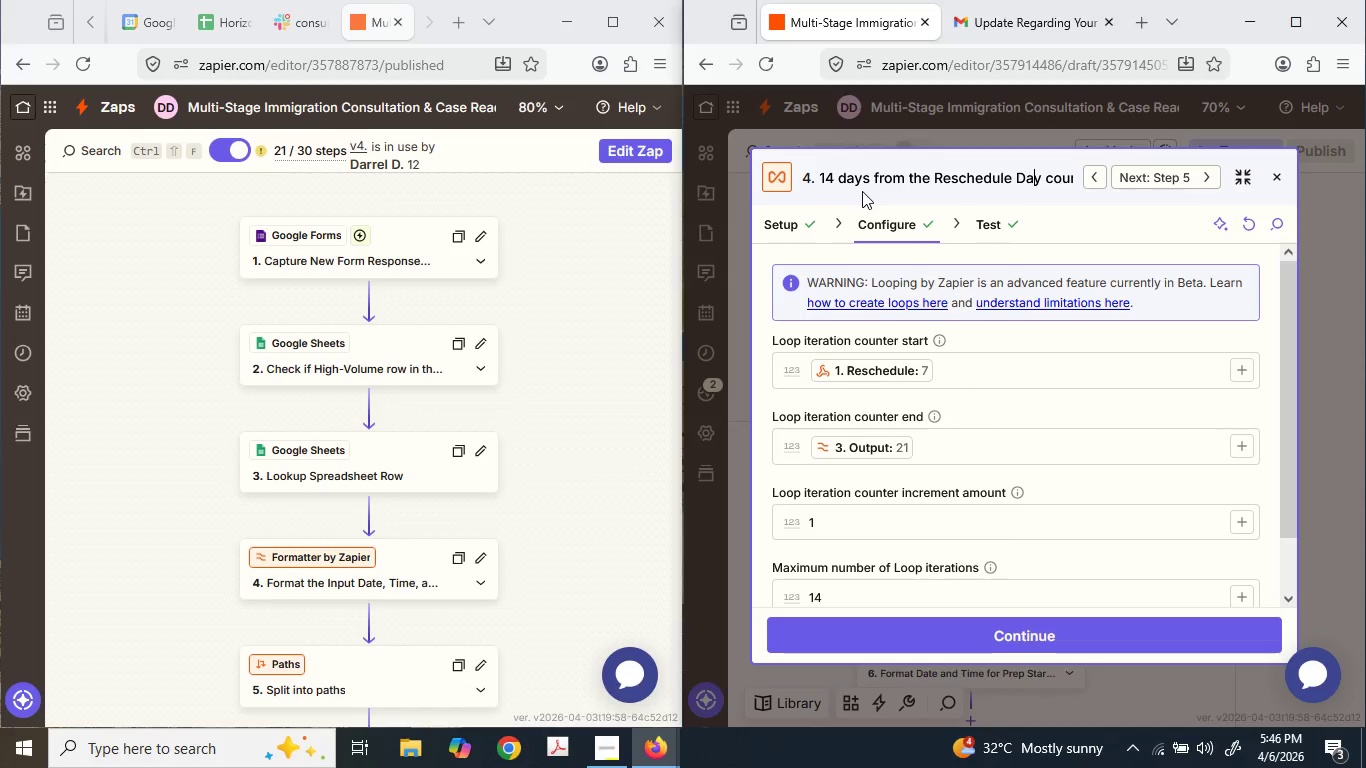 
key(ArrowRight)
 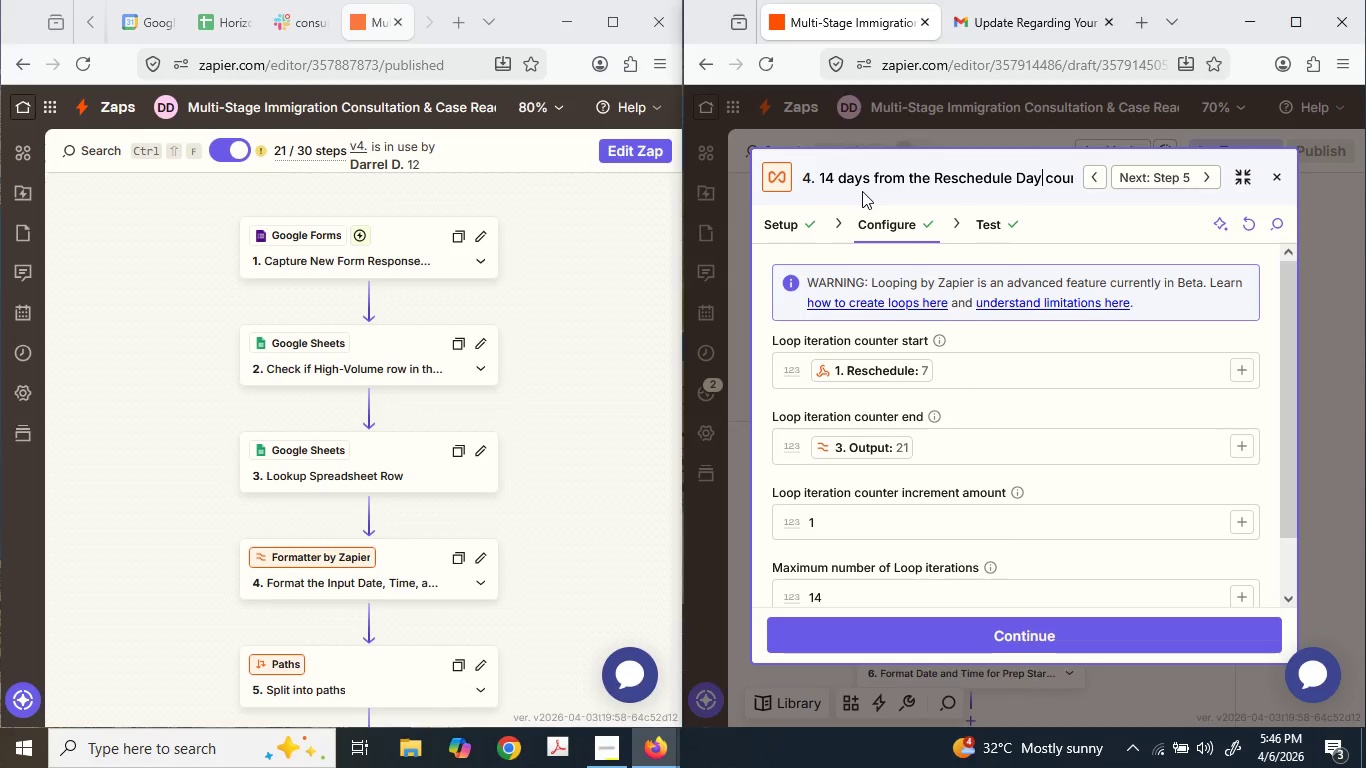 
key(ArrowRight)
 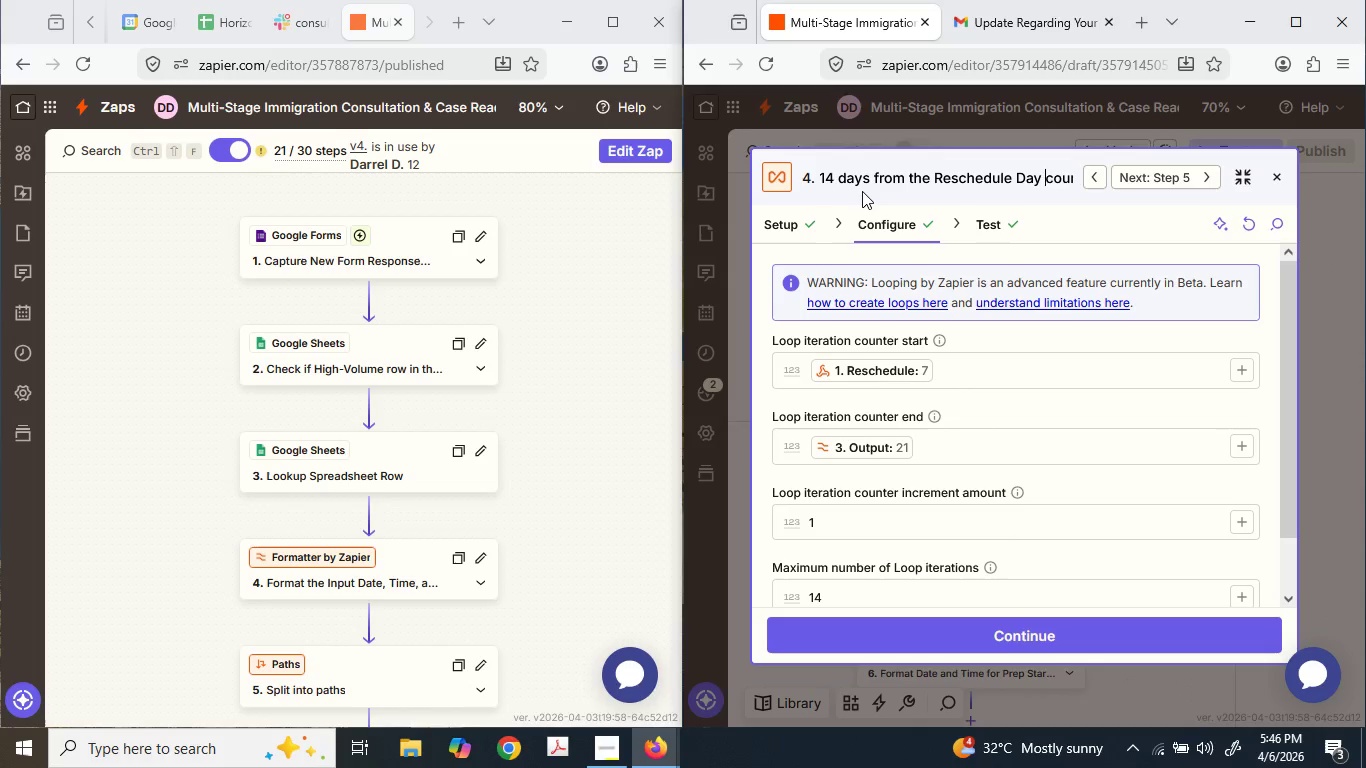 
key(ArrowRight)
 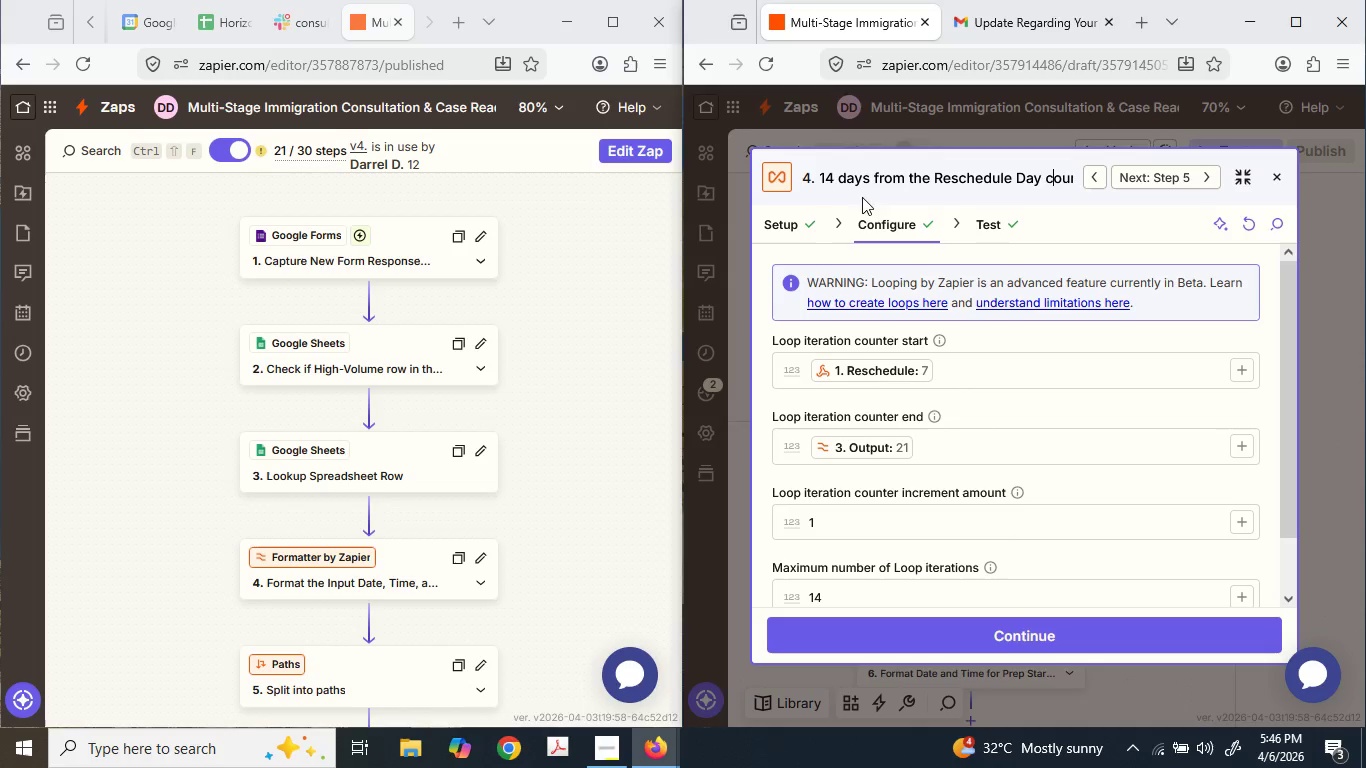 
key(Backspace)
 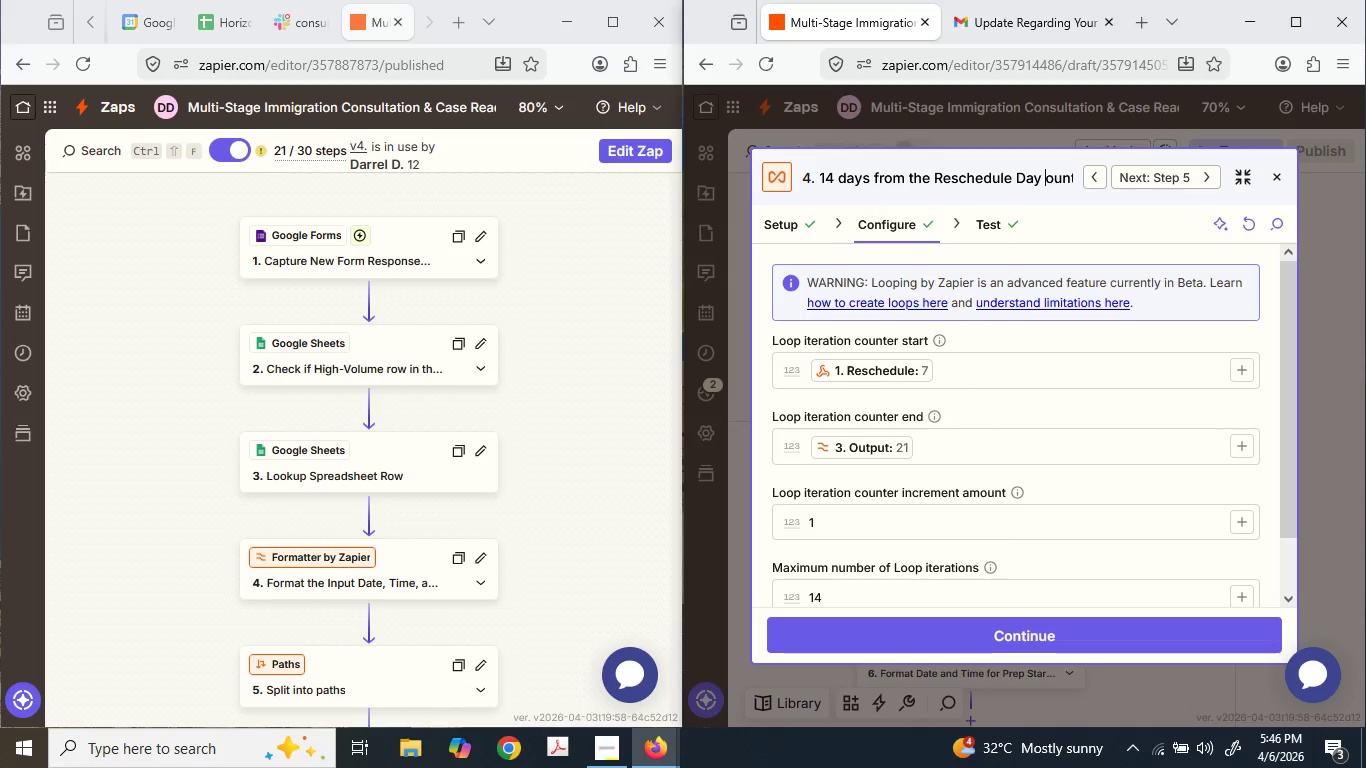 
key(Shift+ShiftLeft)
 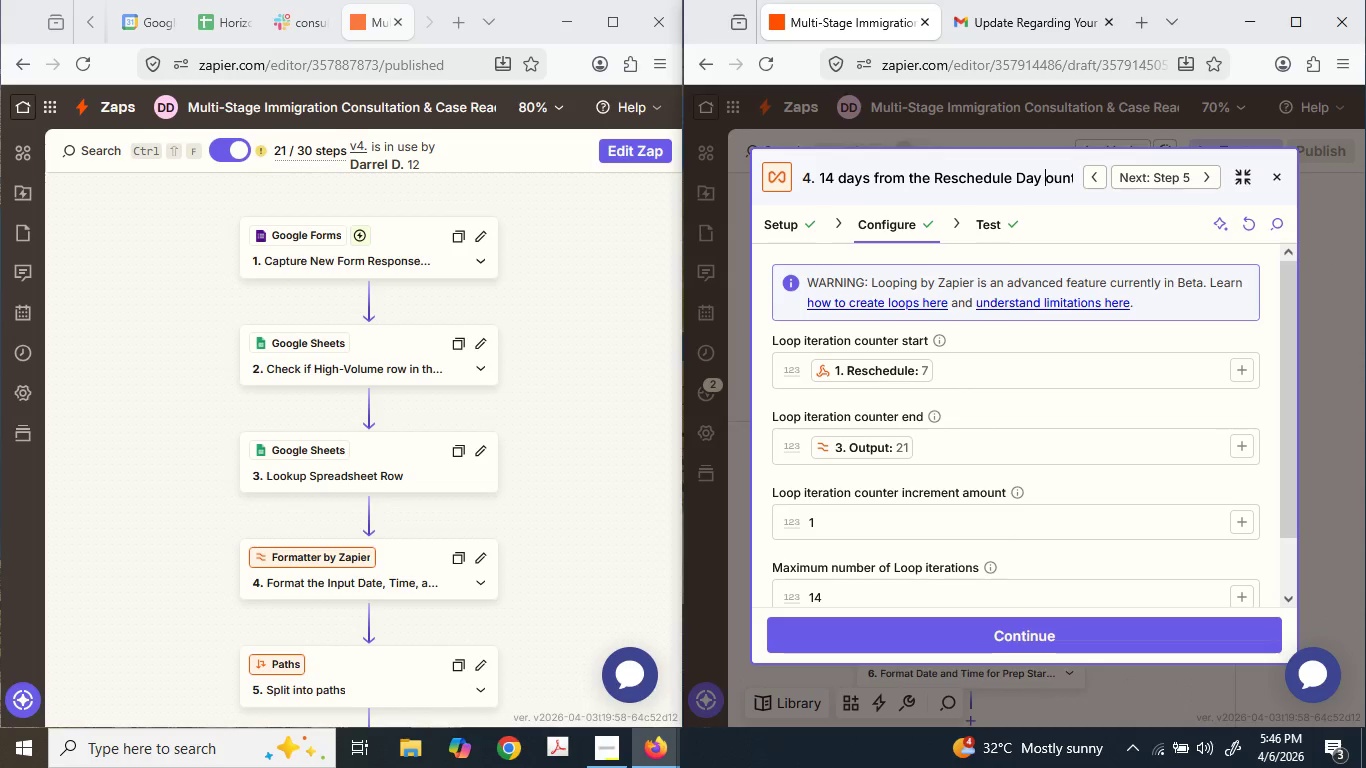 
key(Shift+C)
 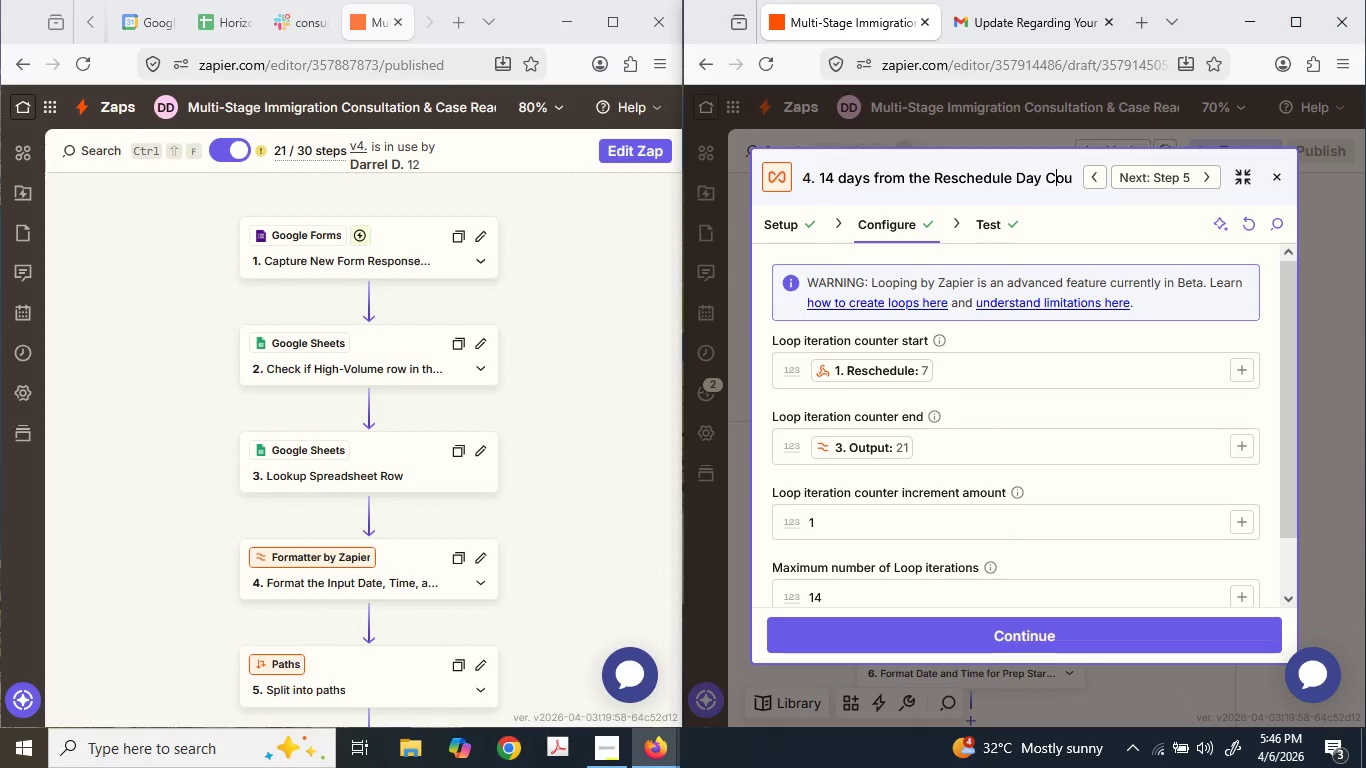 
hold_key(key=ArrowRight, duration=0.95)
 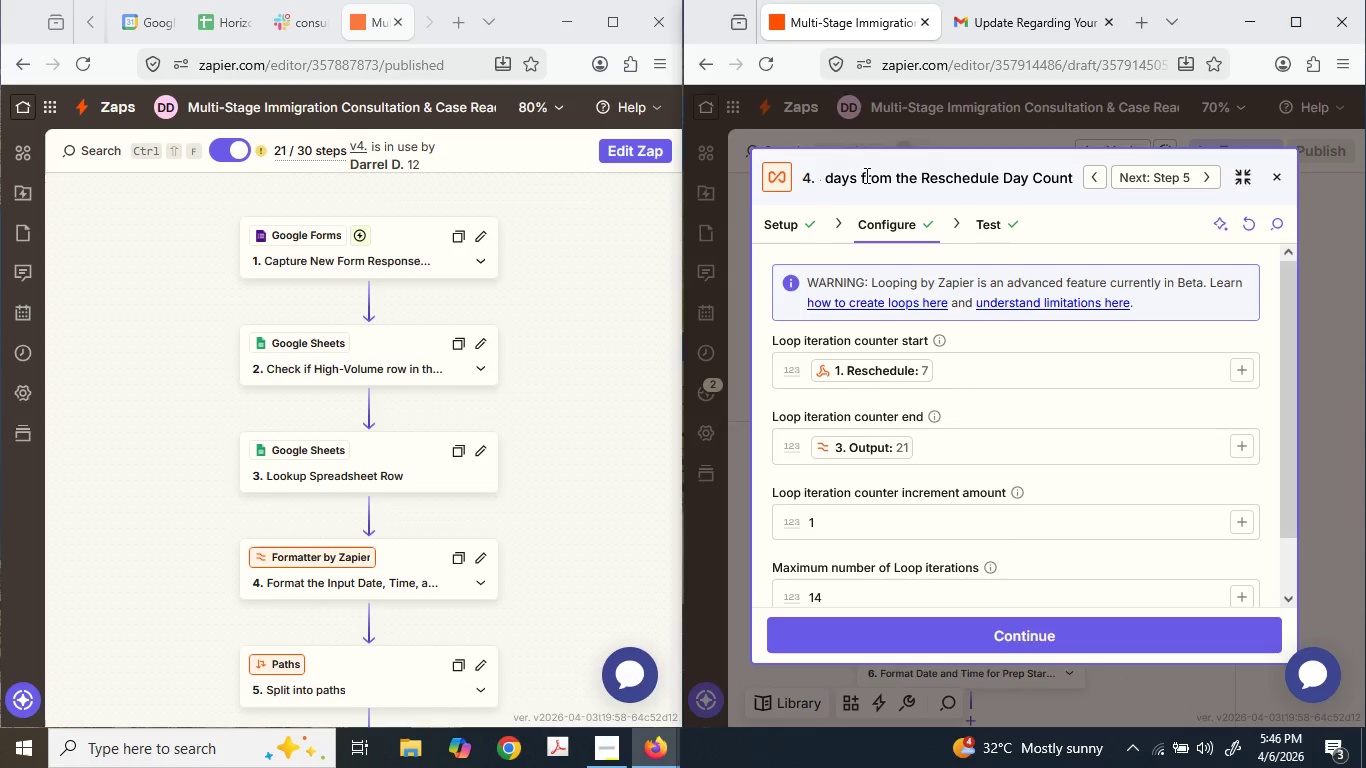 
key(Space)
 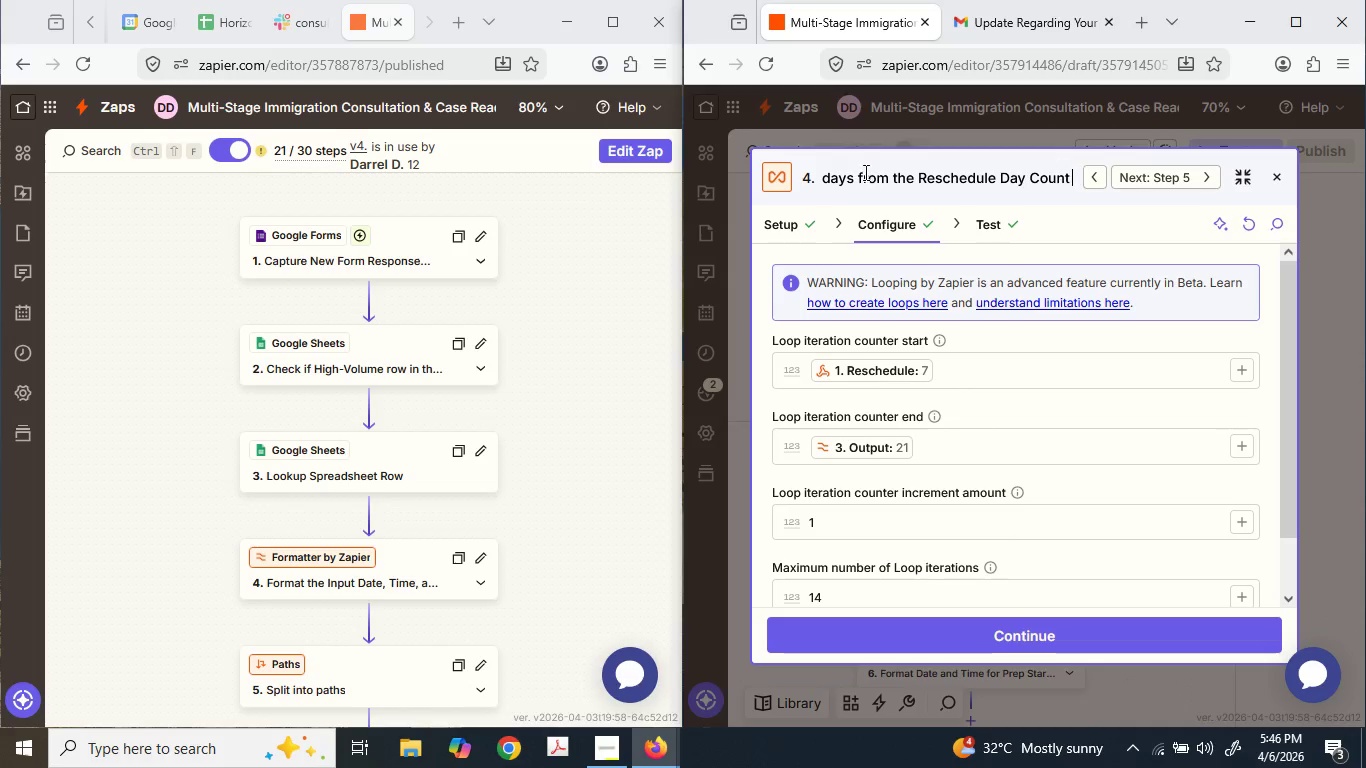 
type(to chec)
key(Backspace)
key(Backspace)
key(Backspace)
key(Backspace)
 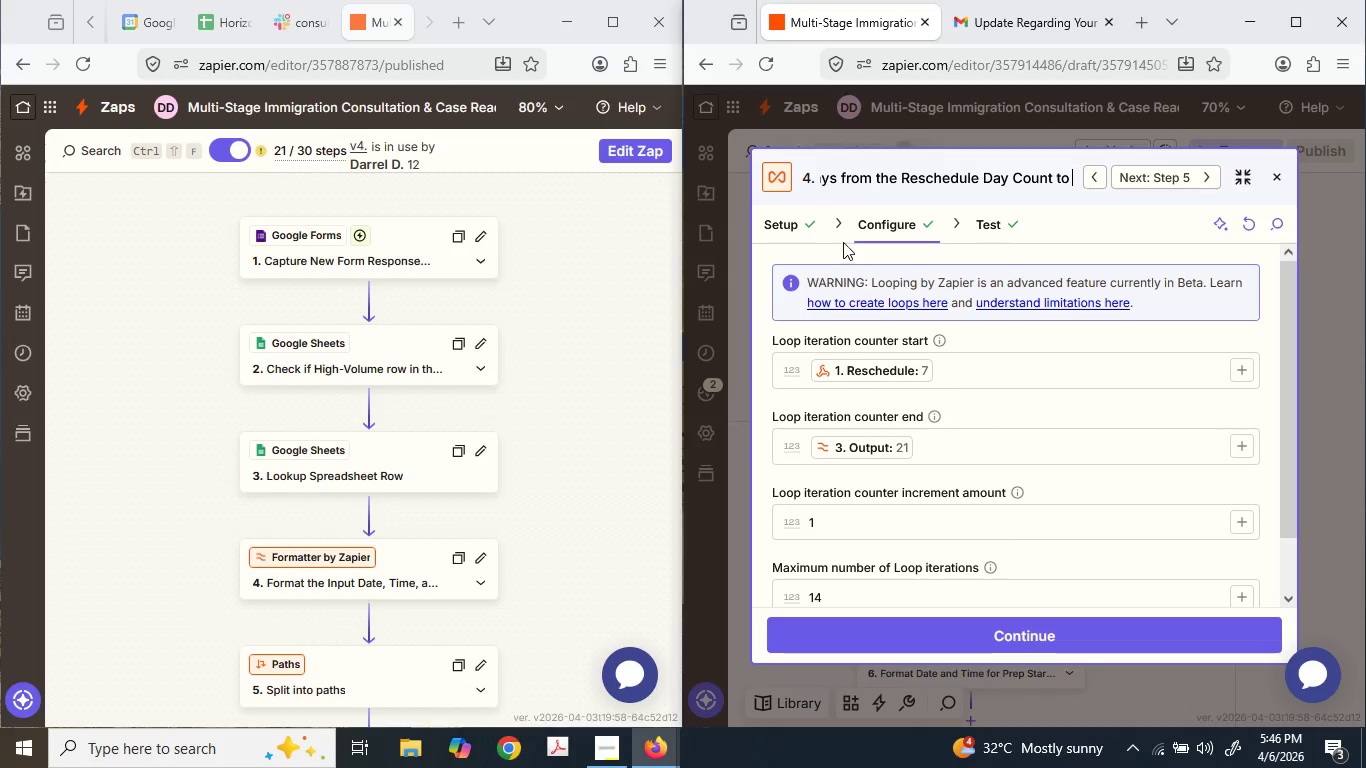 
hold_key(key=ShiftLeft, duration=0.8)
 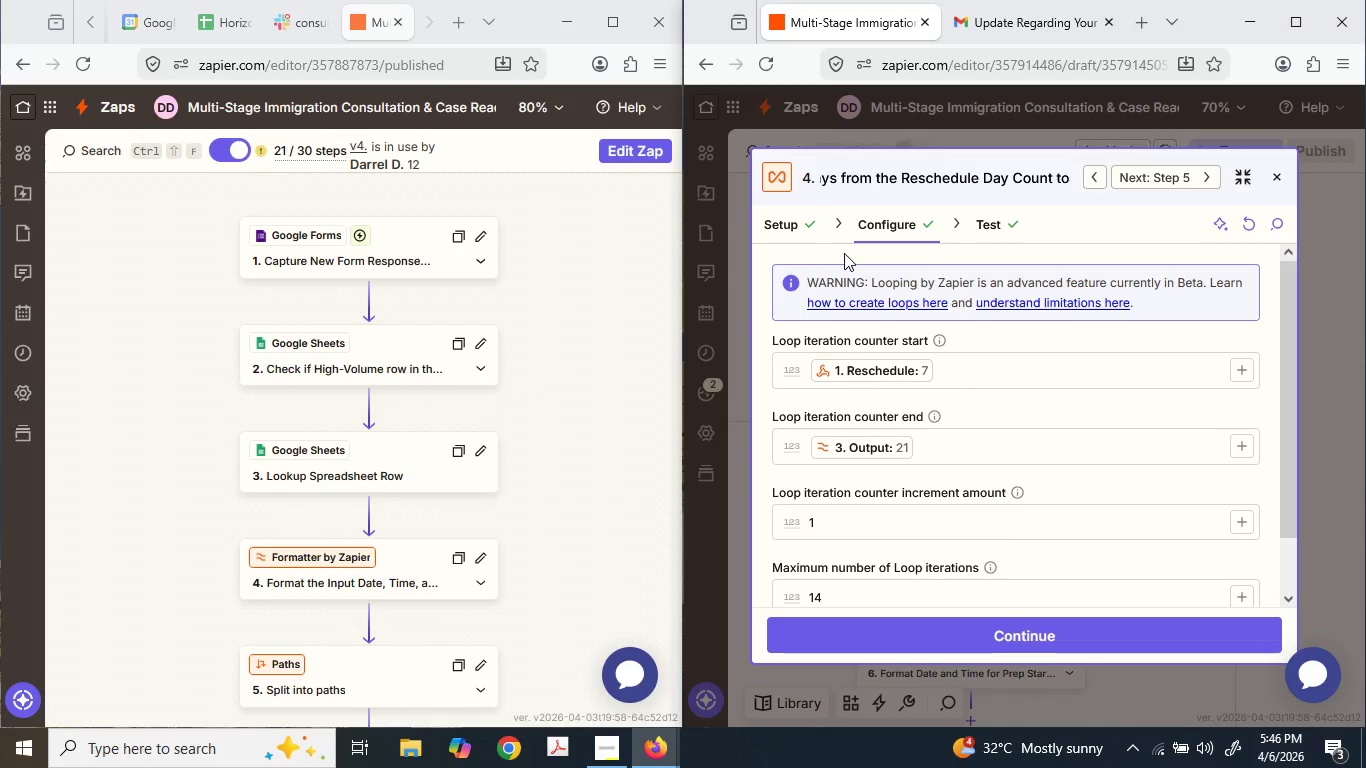 
hold_key(key=ShiftLeft, duration=0.31)
 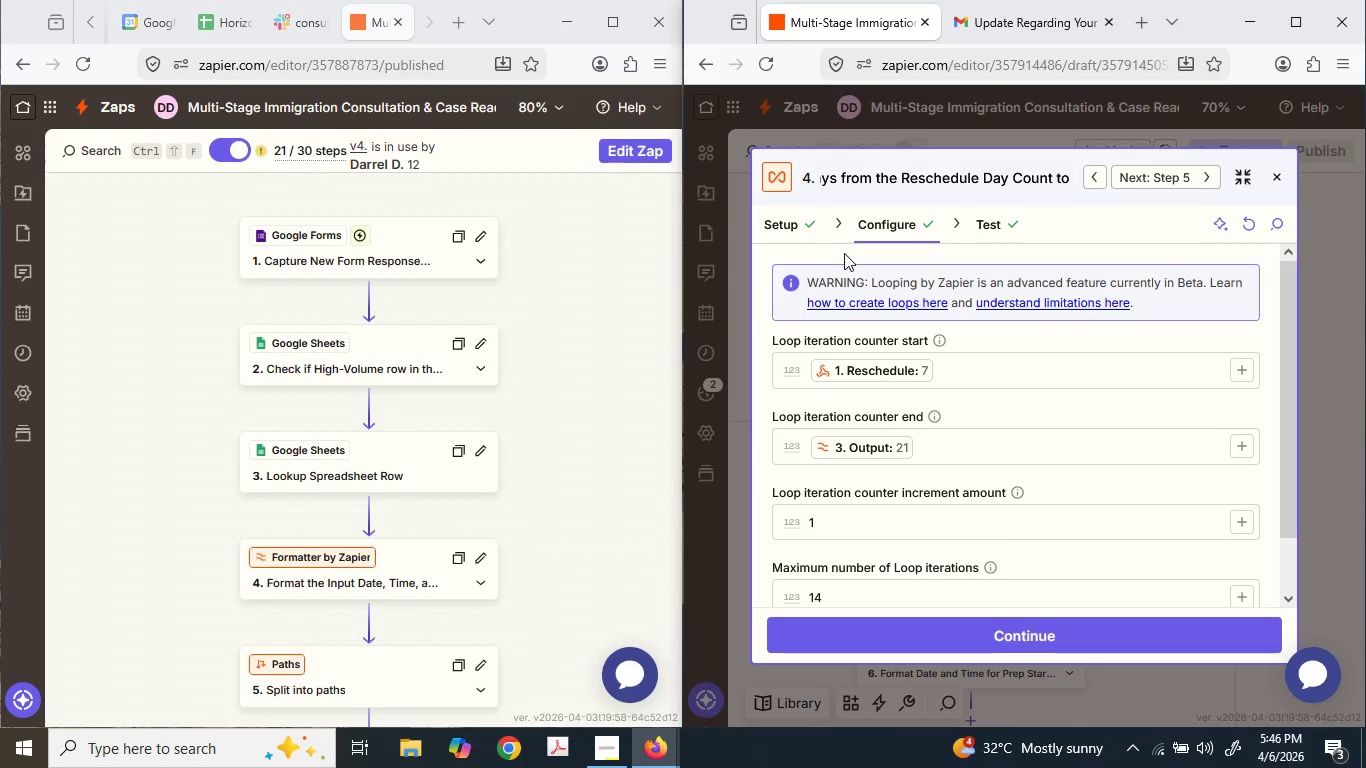 
key(Backspace)
 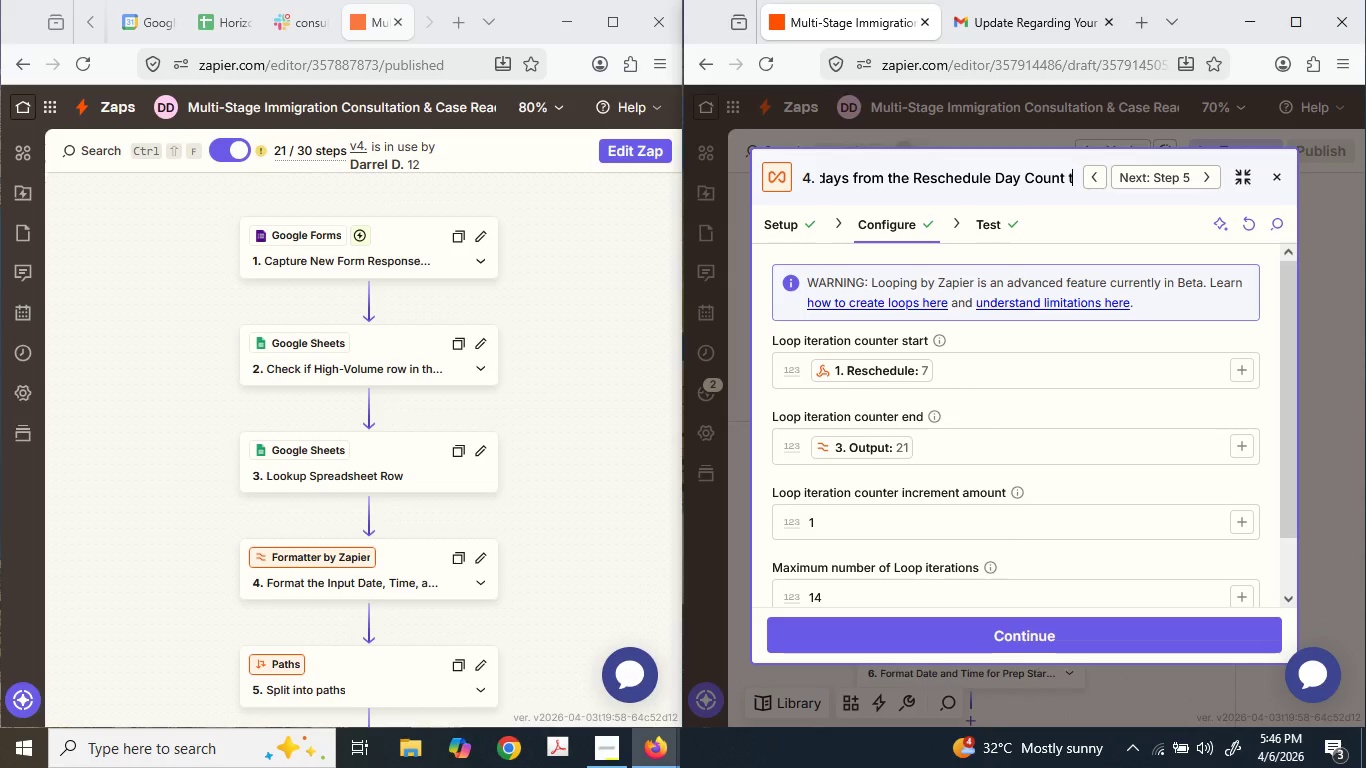 
key(Backspace)
 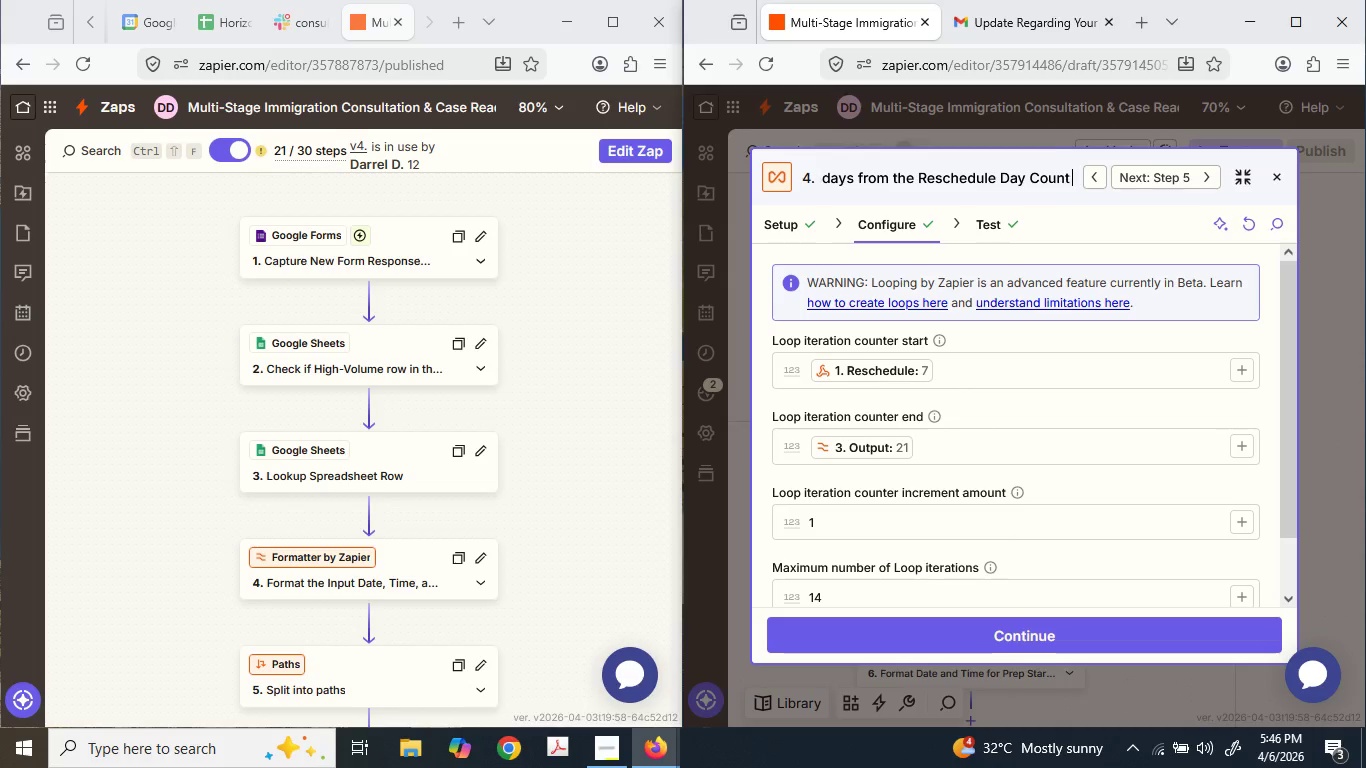 
key(Backspace)
 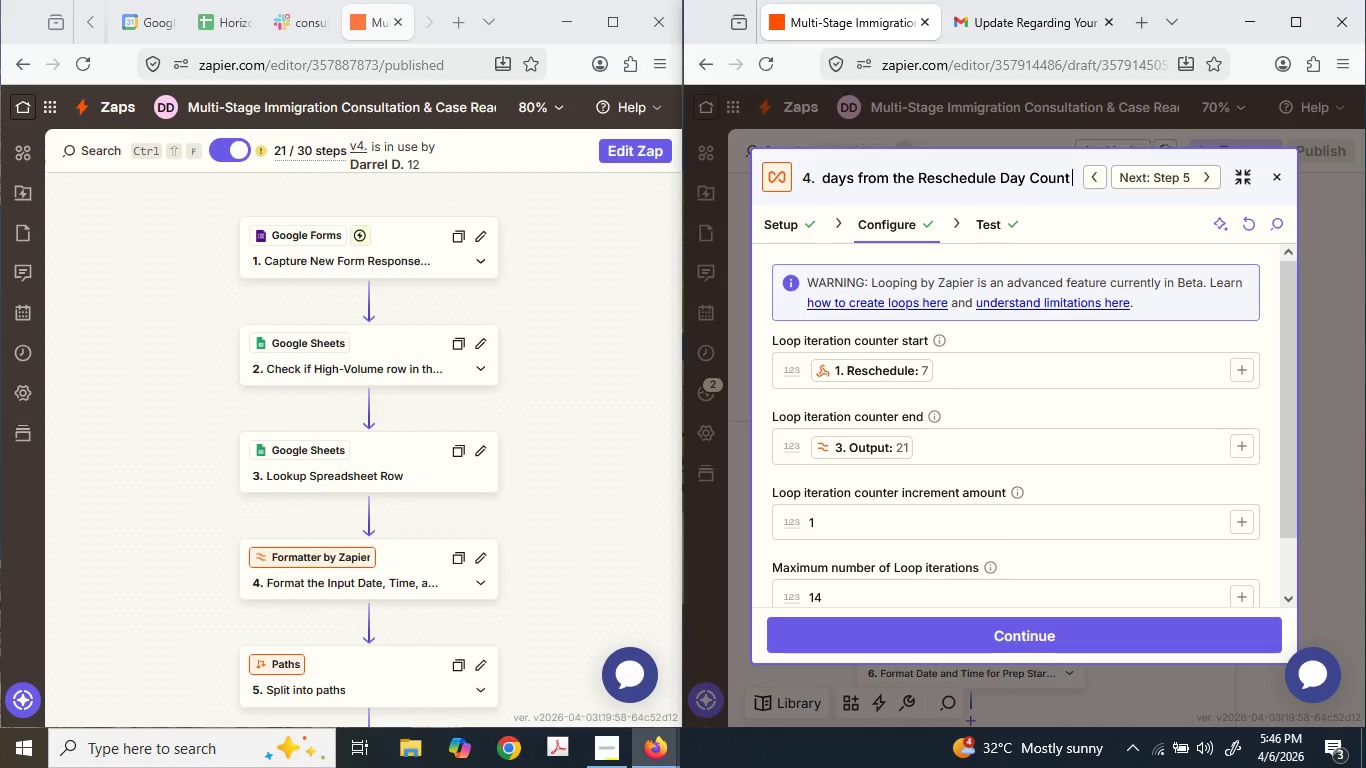 
key(Backspace)
 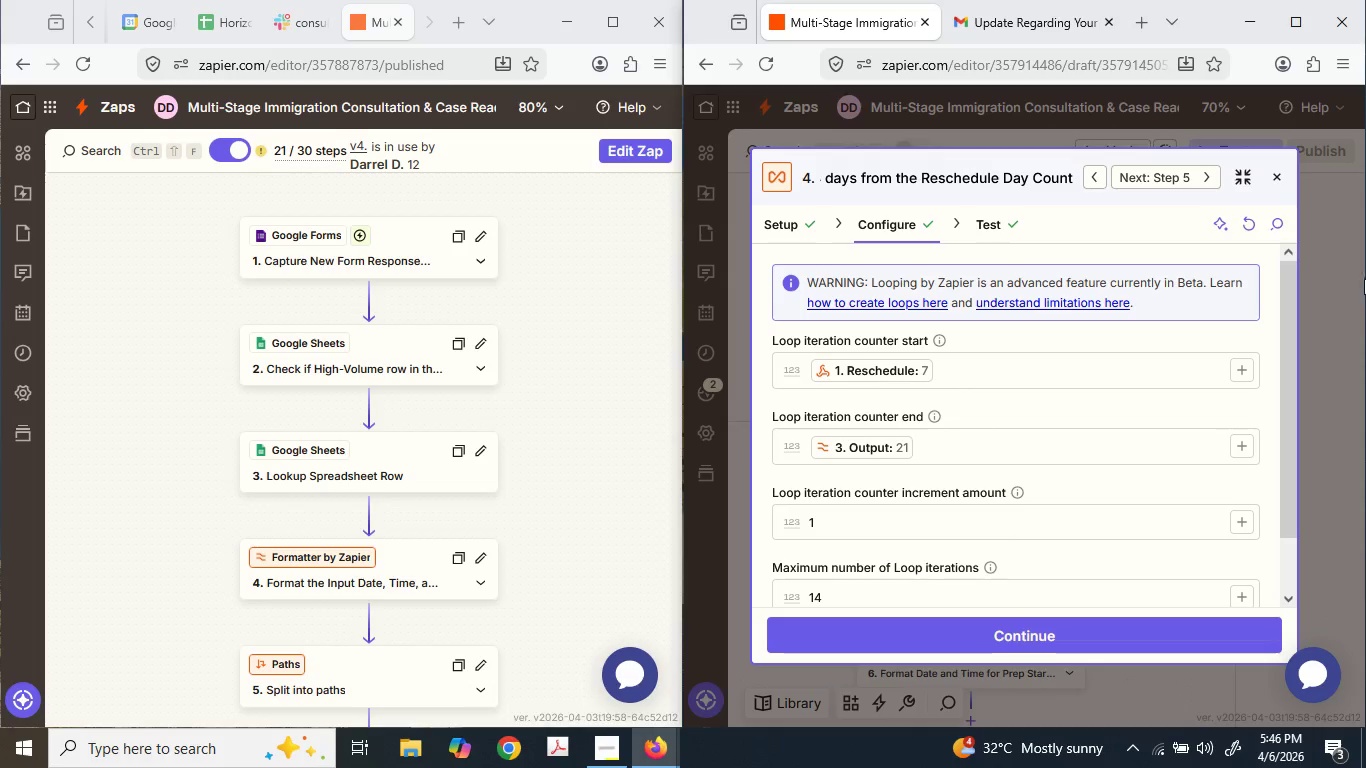 
left_click([1347, 262])
 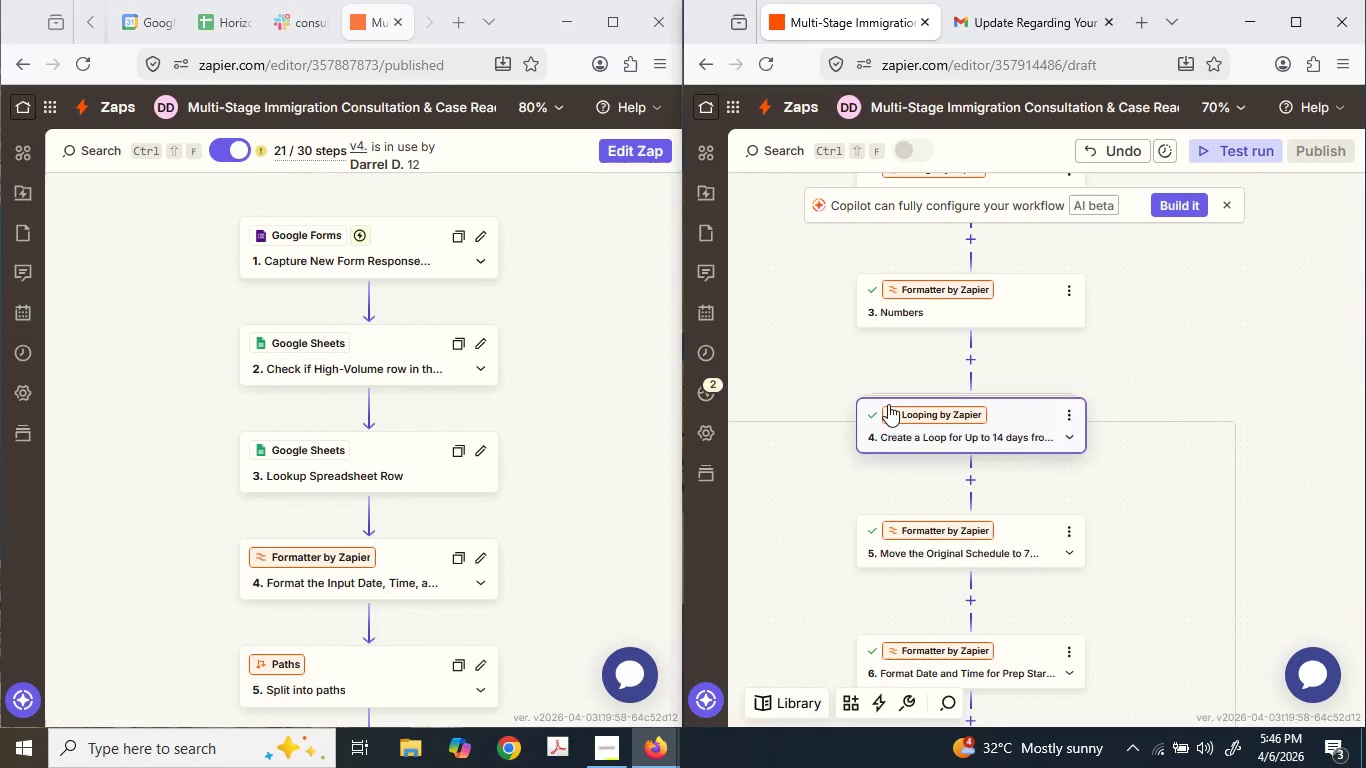 
scroll: coordinate [1014, 423], scroll_direction: up, amount: 3.0
 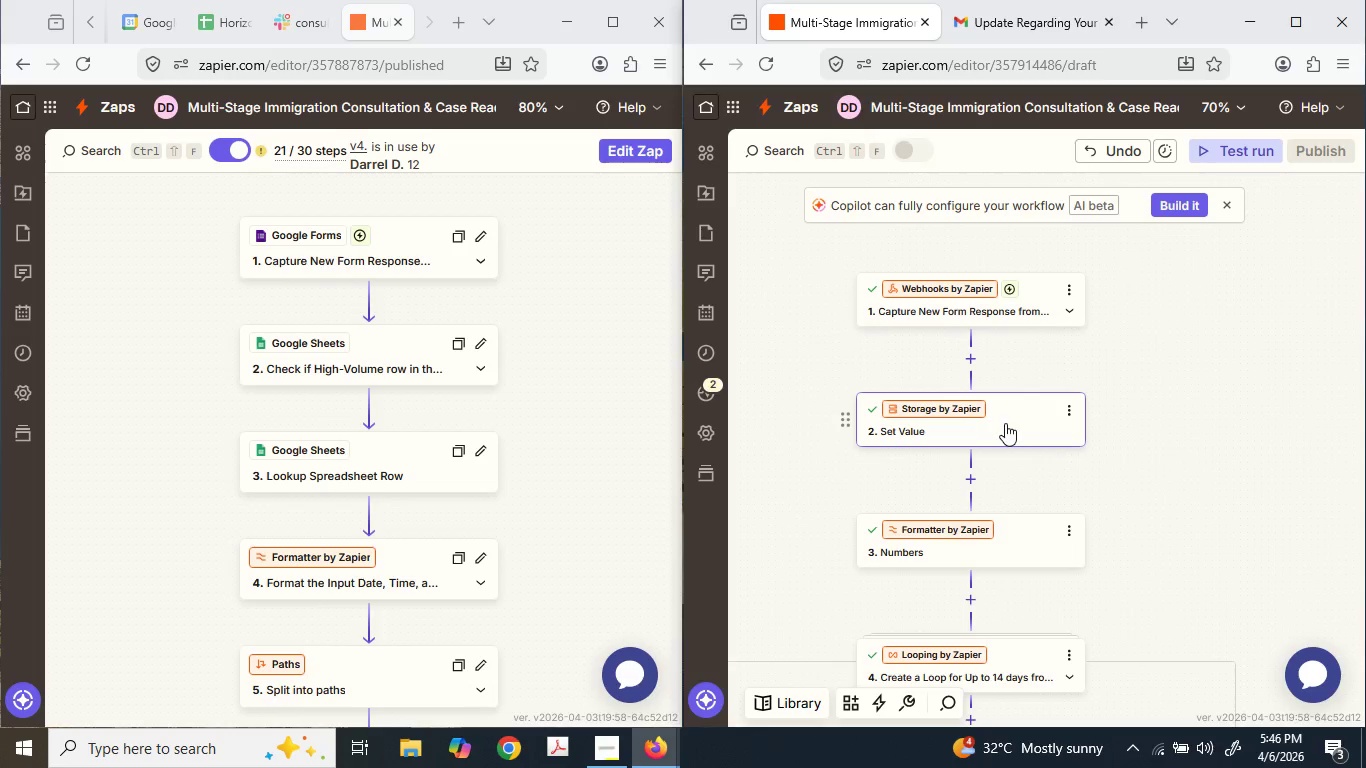 
left_click([1005, 422])
 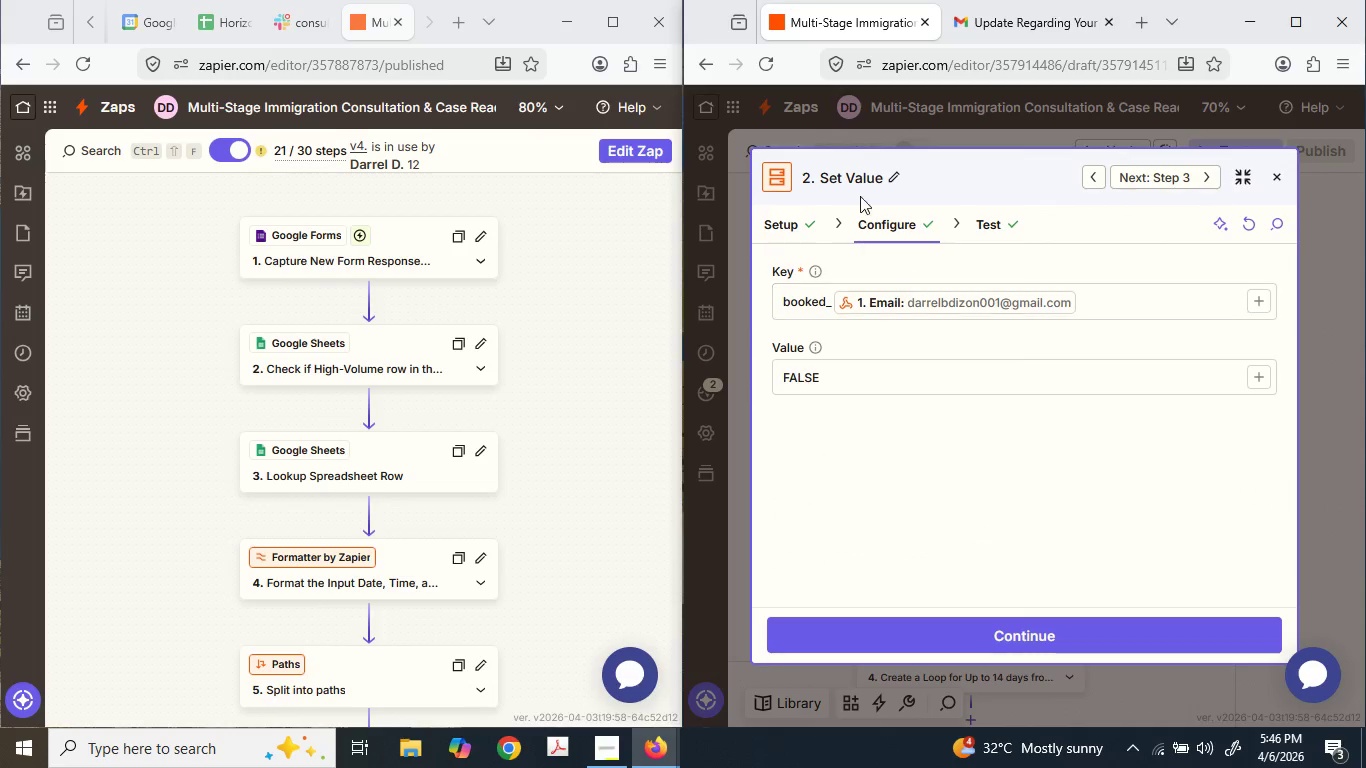 
left_click([883, 180])
 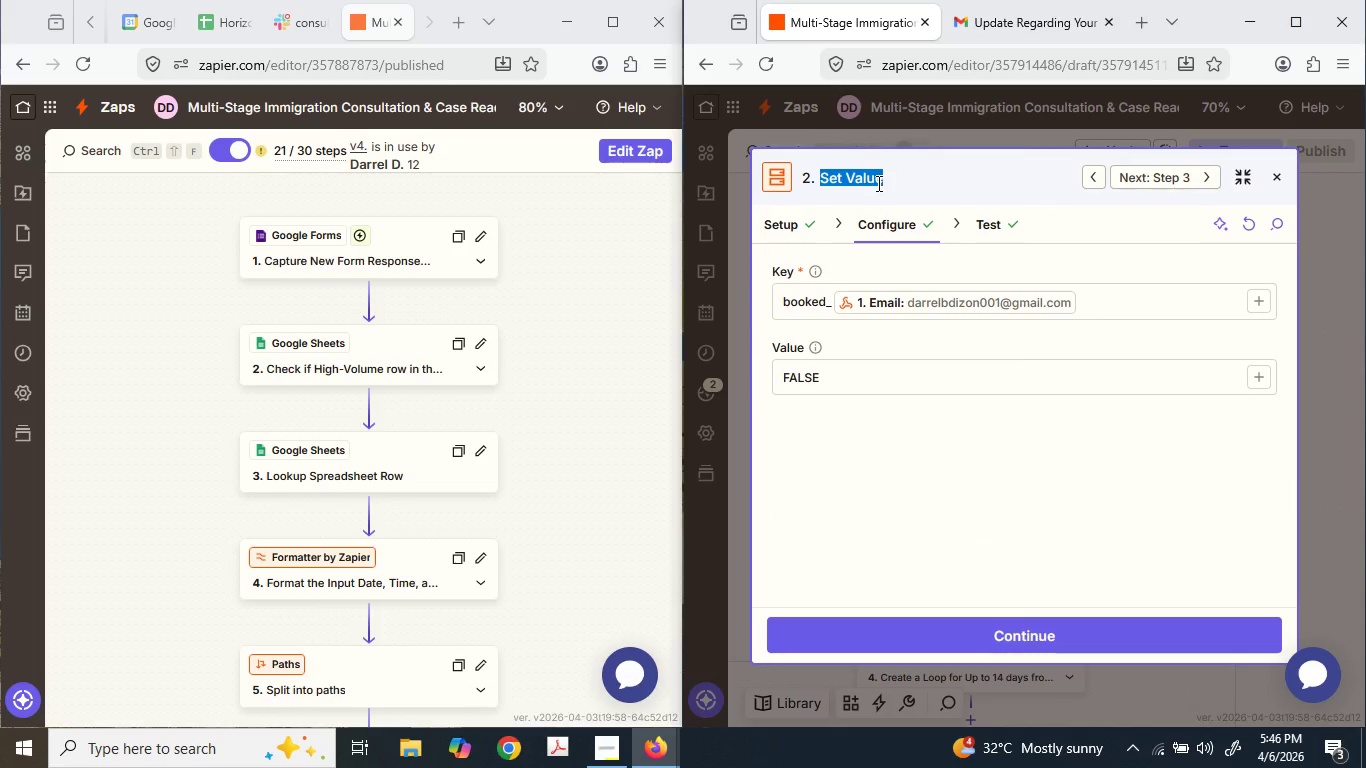 
key(Shift+C)
 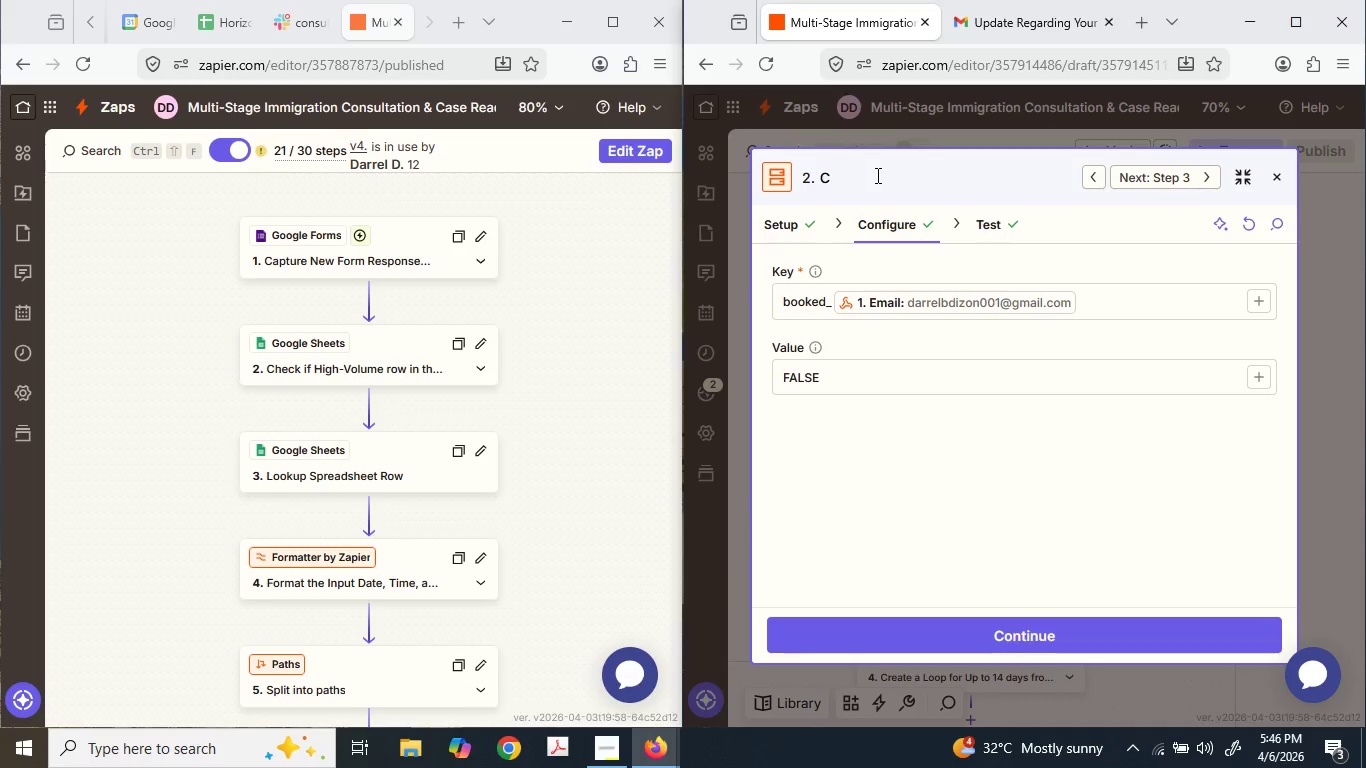 
type(reate a tem)
key(Backspace)
key(Backspace)
key(Backspace)
type(Temporar)
 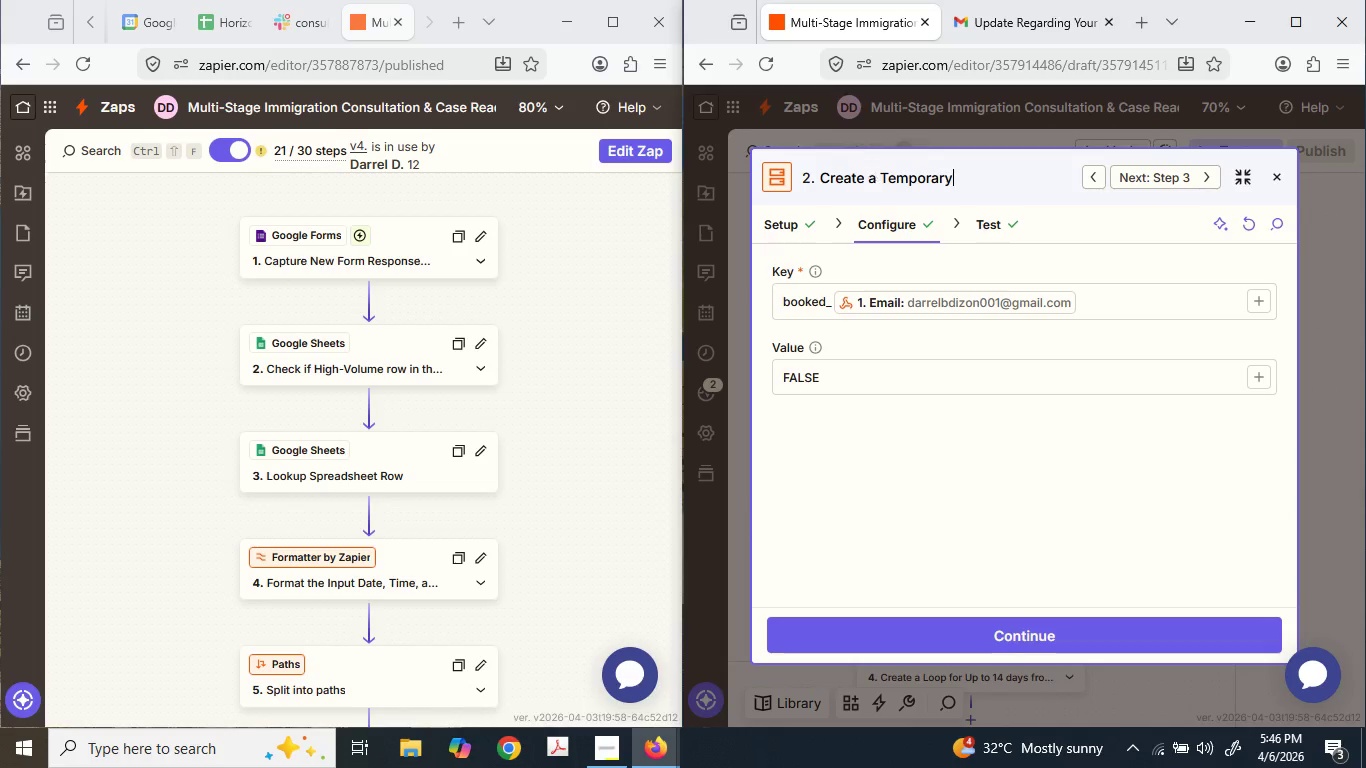 
type(y Placeholder for)
 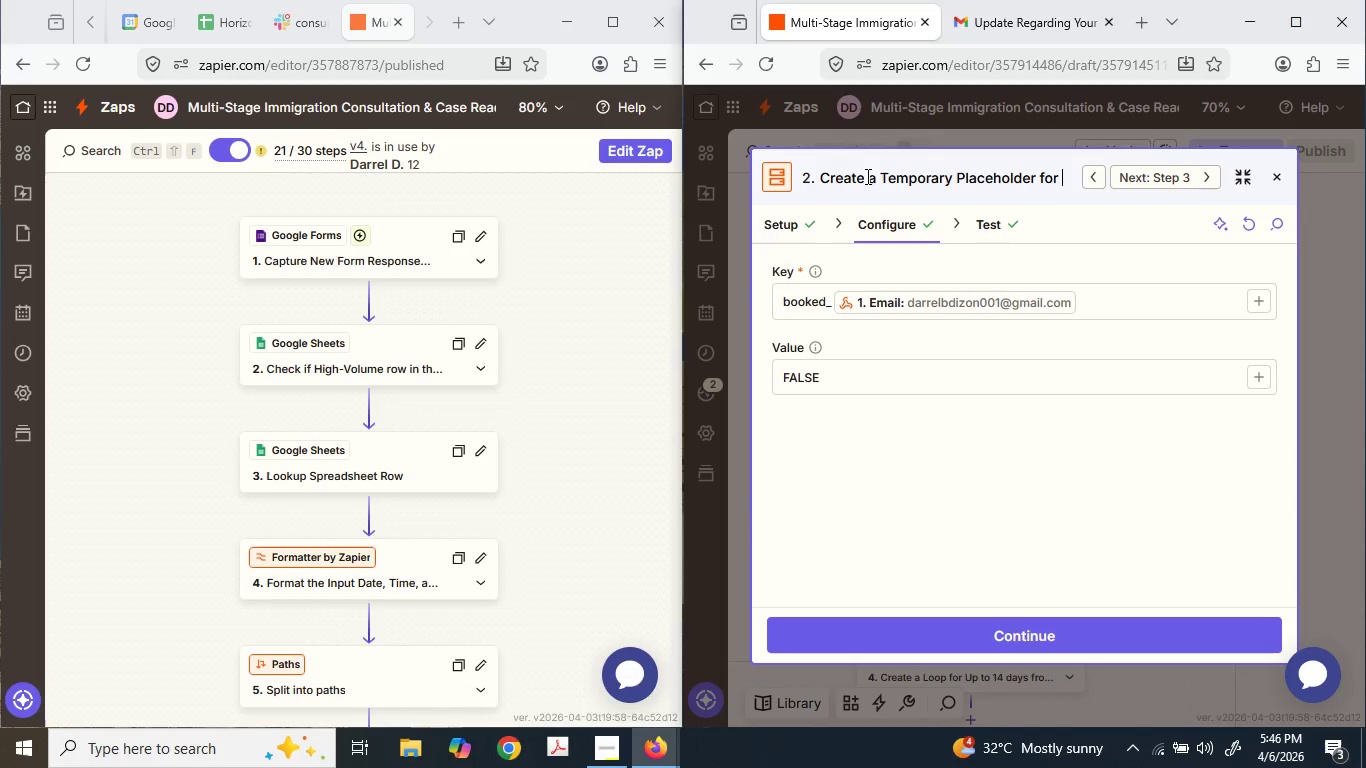 
type( the )
 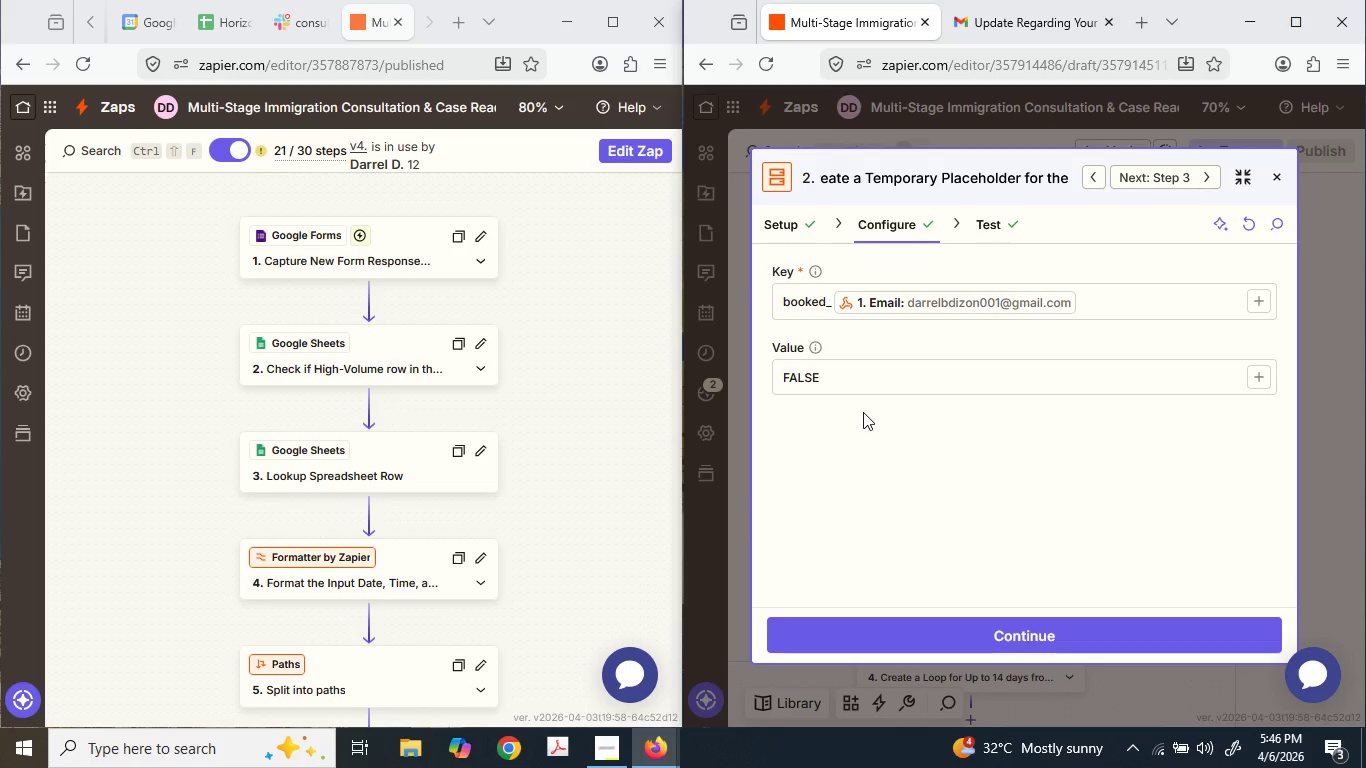 
wait(6.59)
 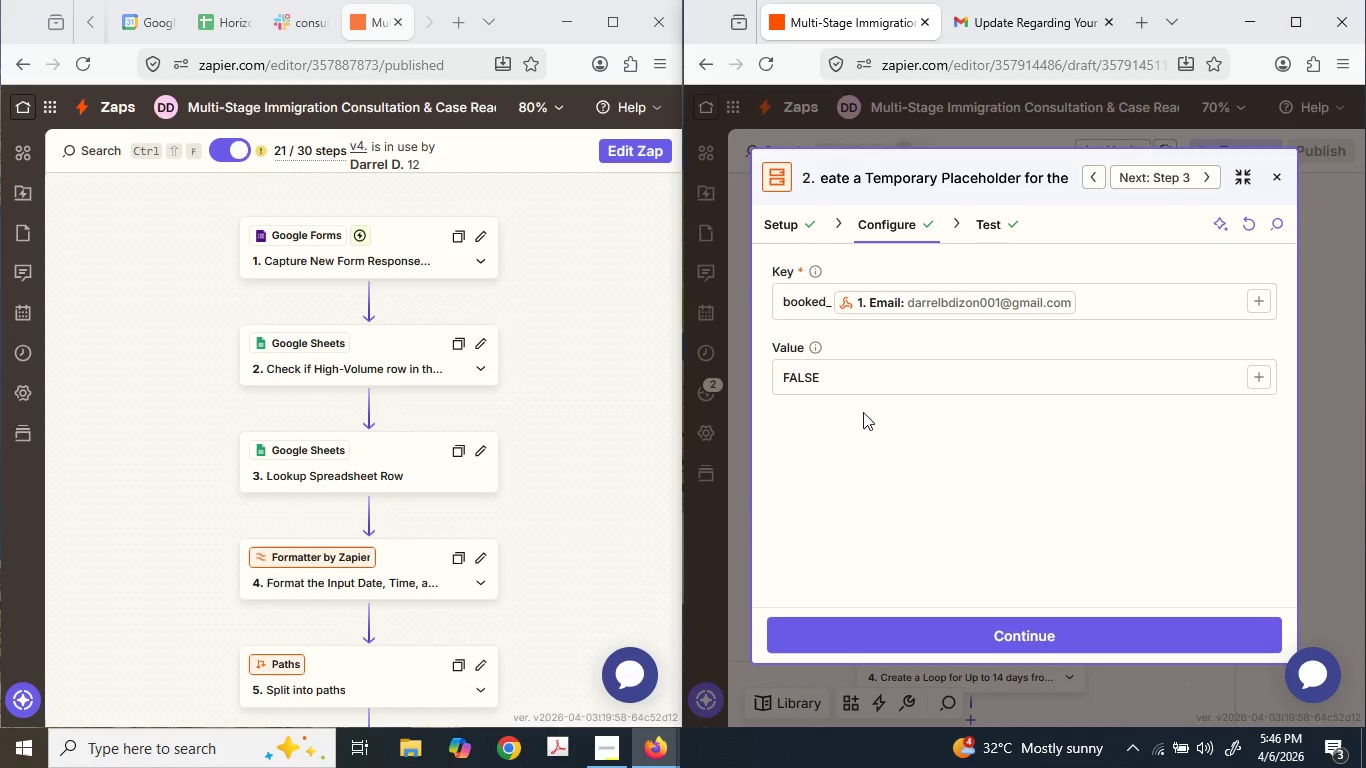 
type(Booked )
 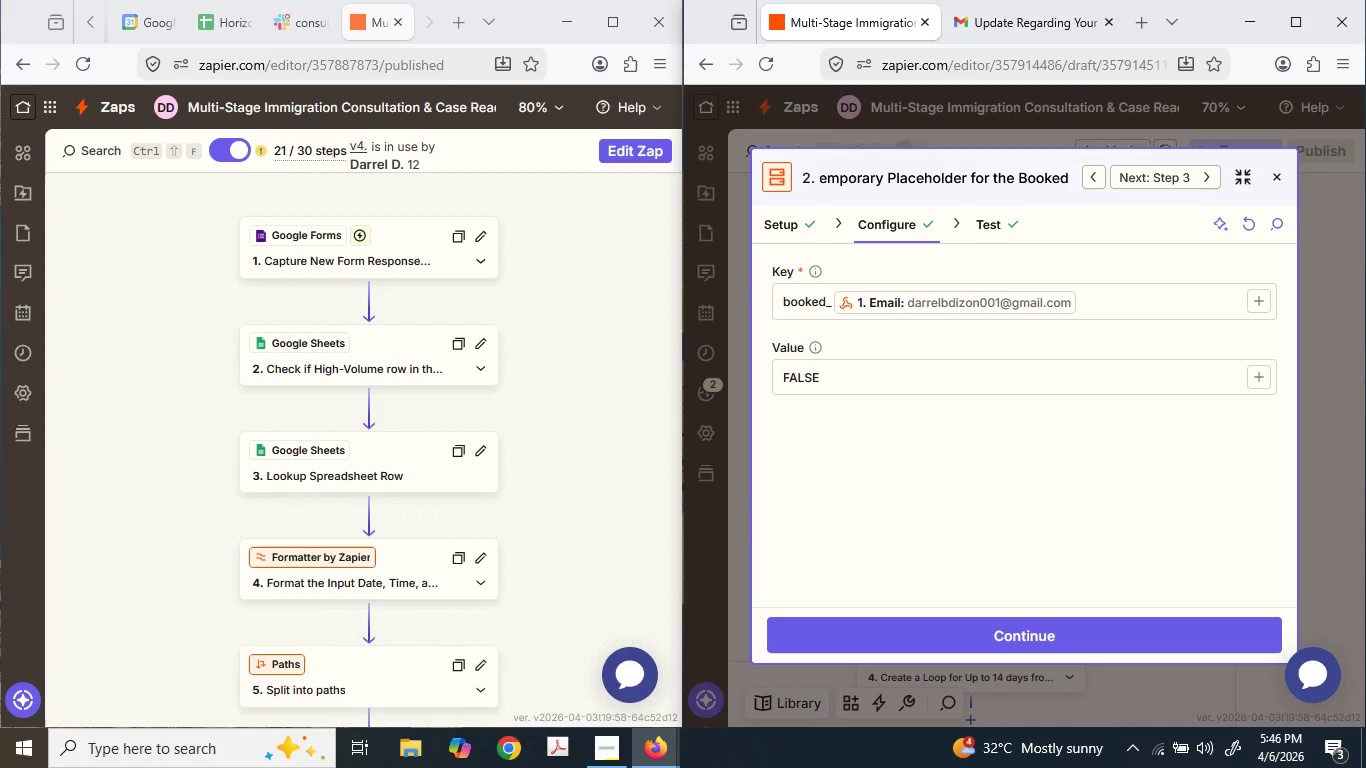 
hold_key(key=ShiftLeft, duration=0.56)
 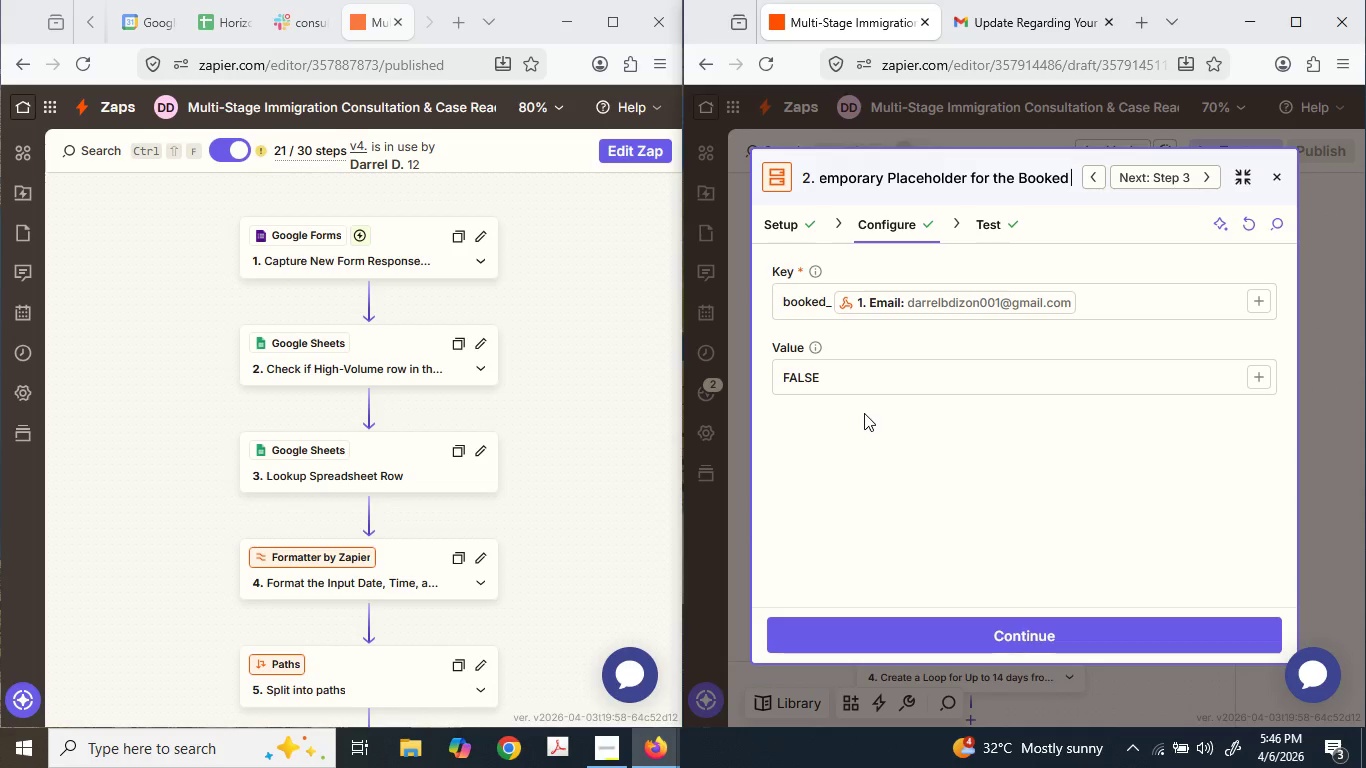 
type(Key t)
 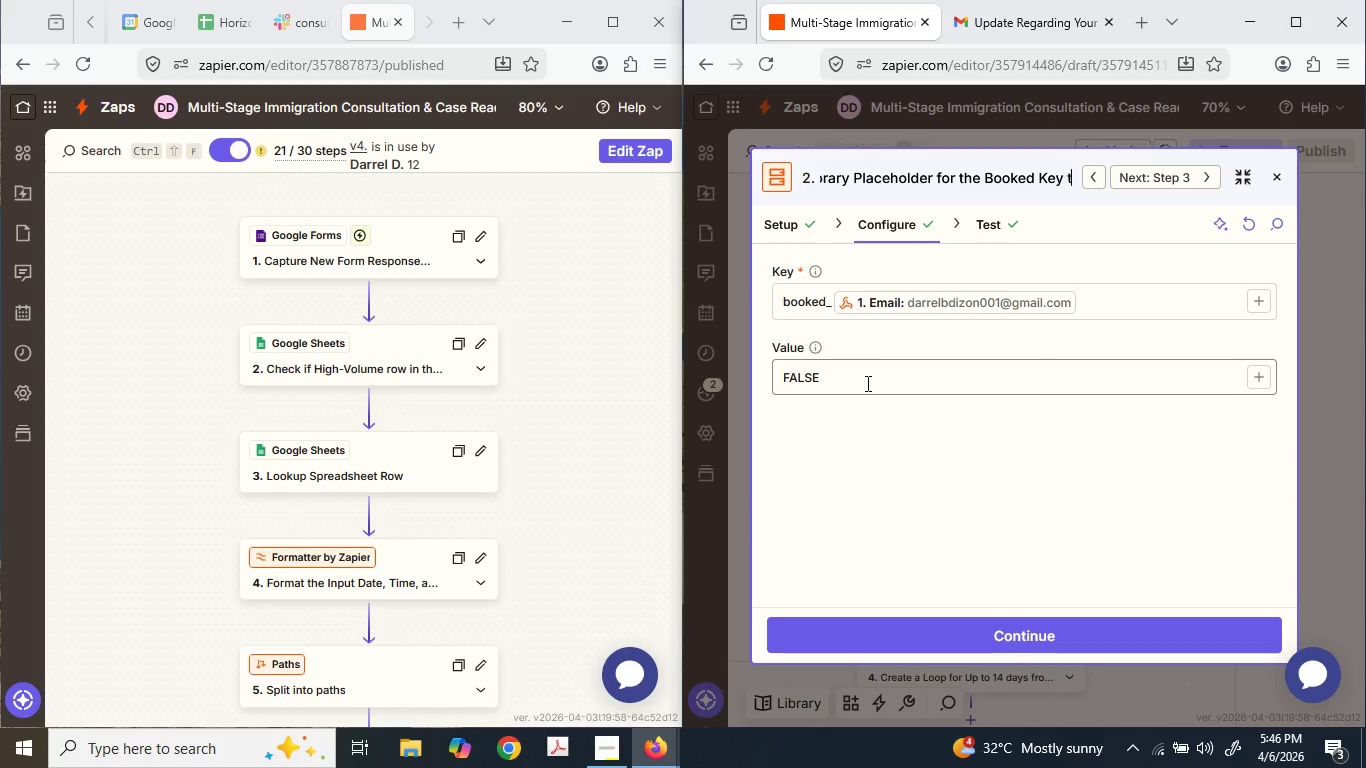 
type(o I)
key(Backspace)
type(K)
key(Backspace)
type(Ide)
 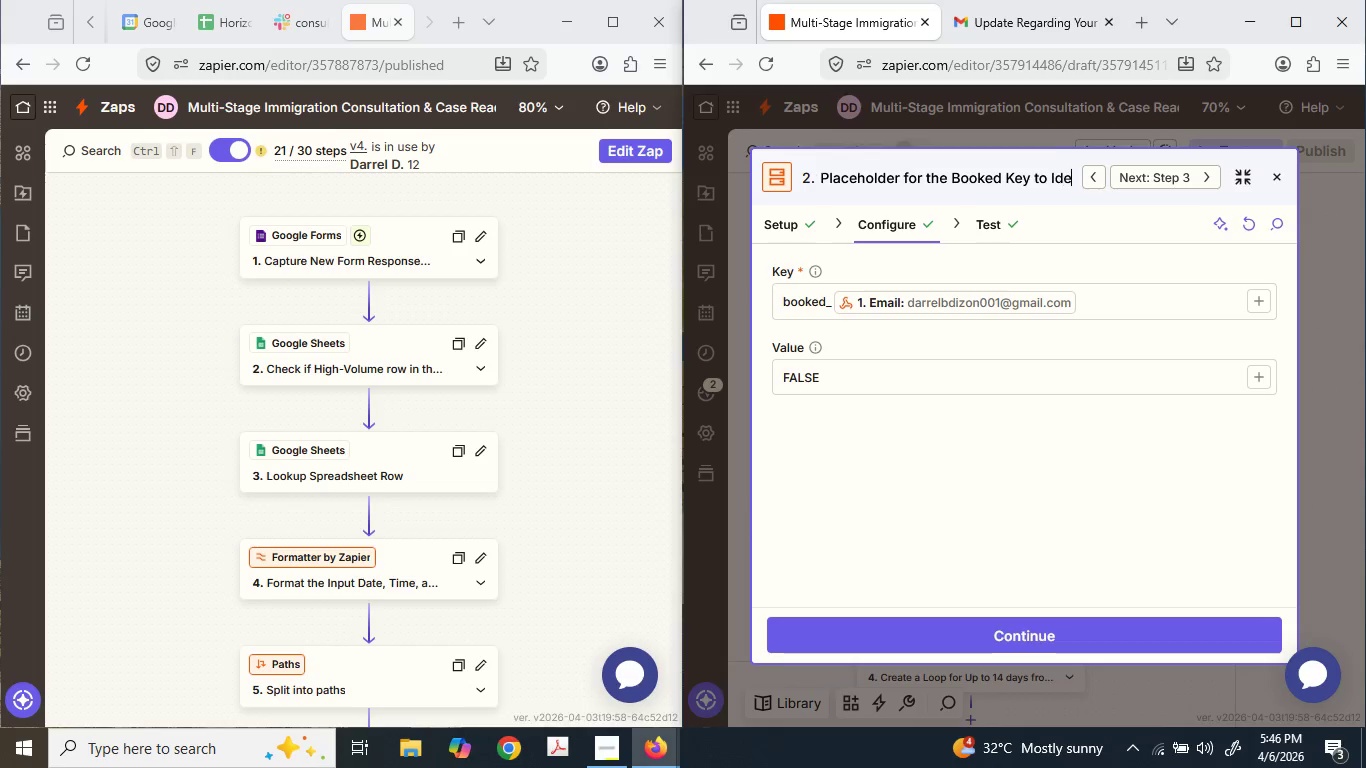 
type(ntify if )
 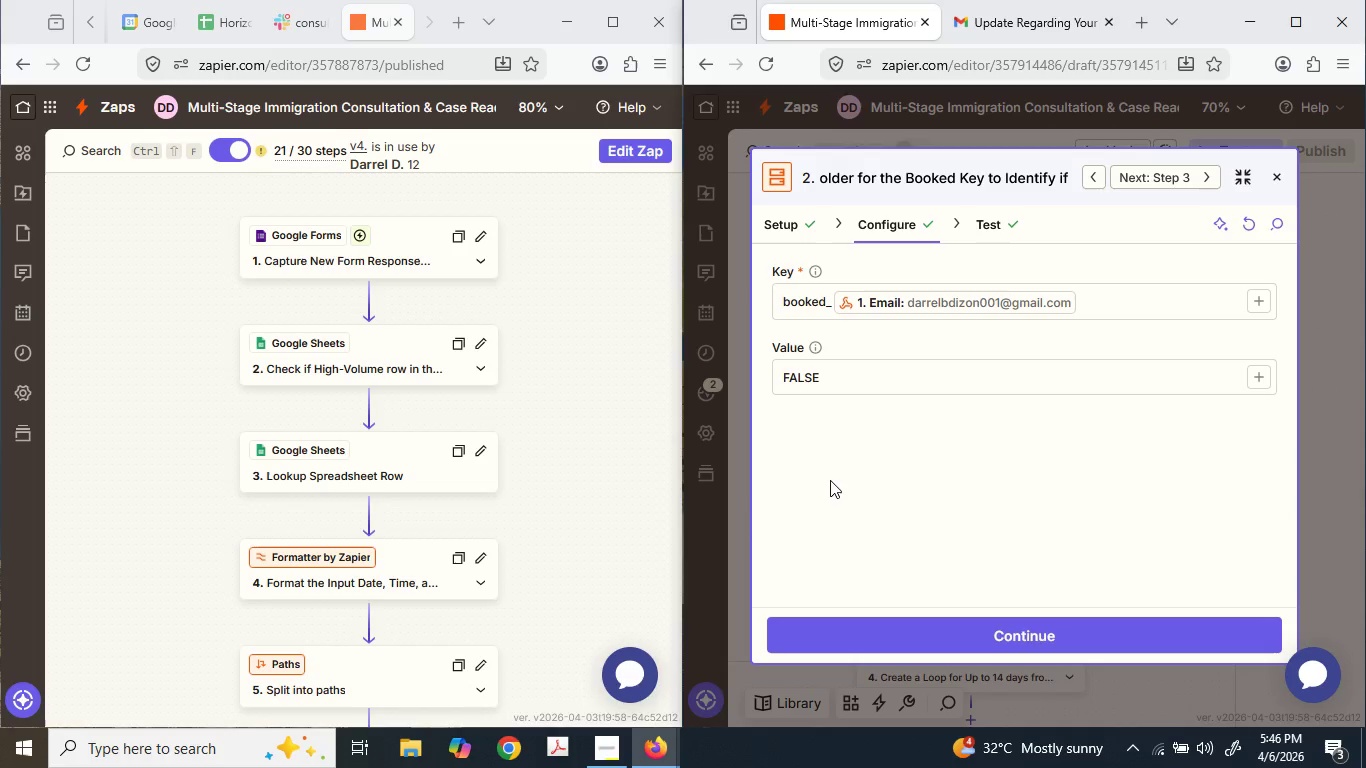 
key(Unknown)
 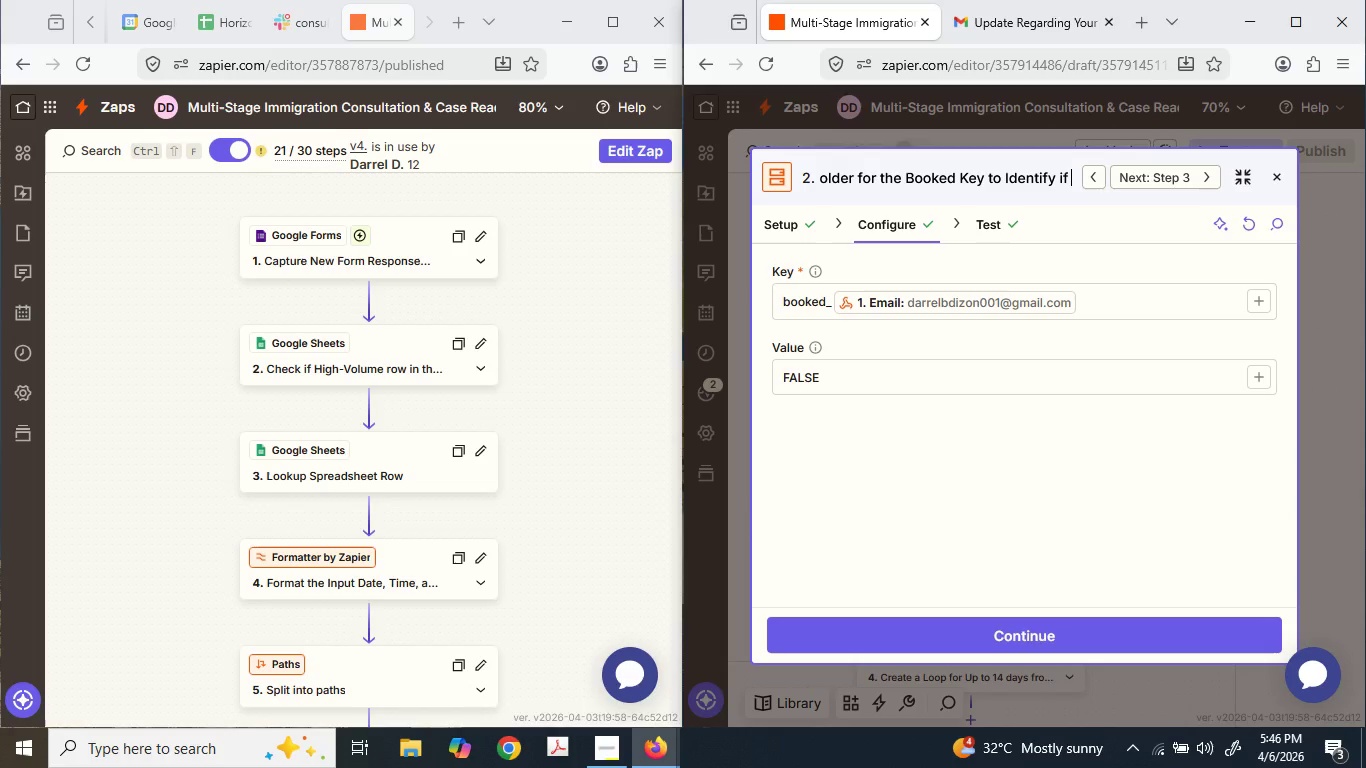 
key(Unknown)
 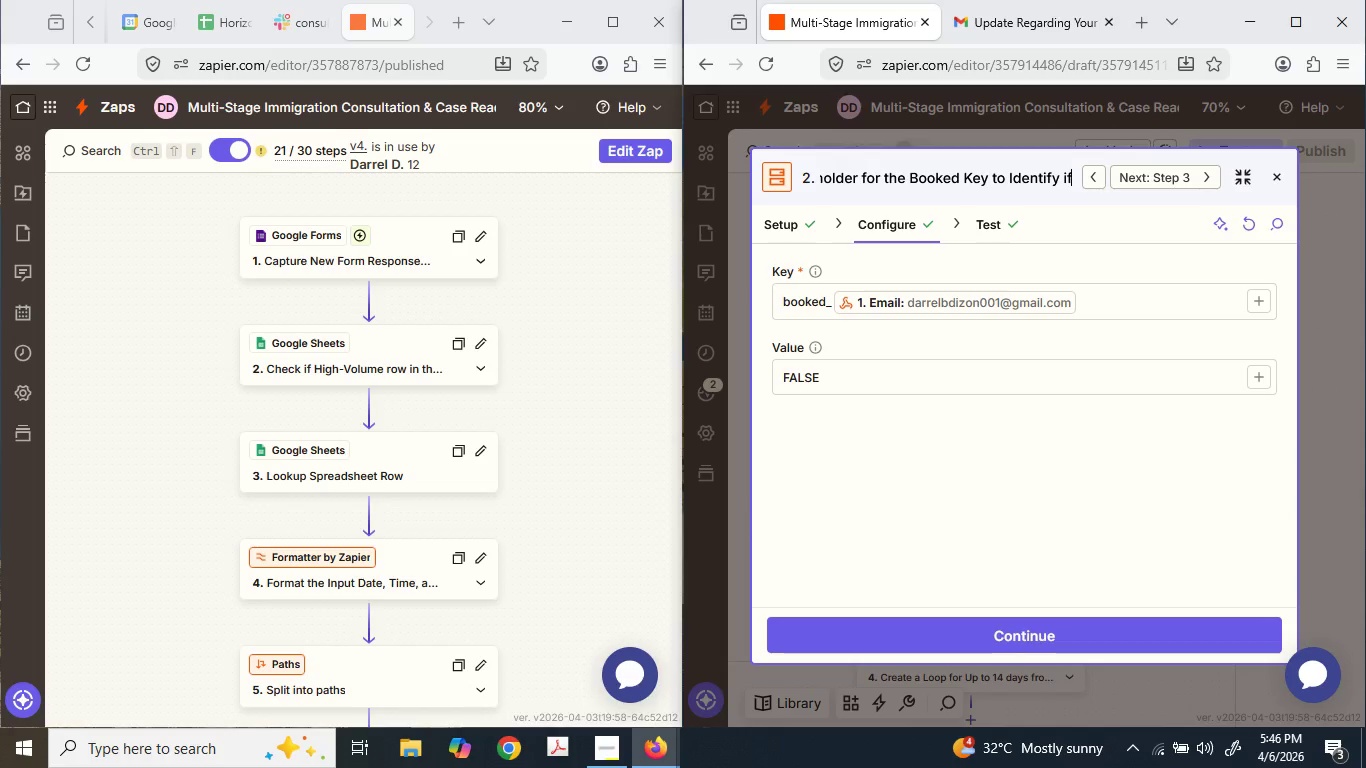 
key(Backspace)
key(Backspace)
key(Backspace)
type(Successf)
 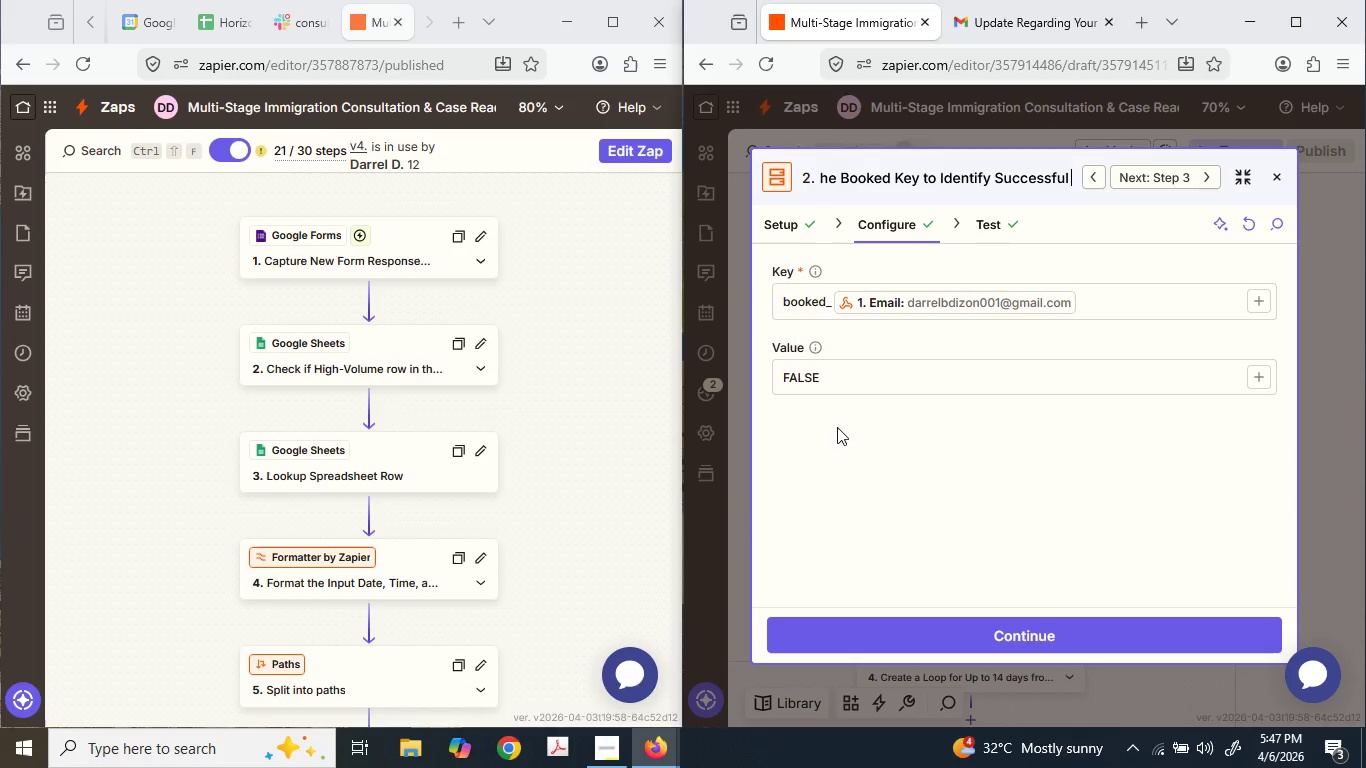 
 